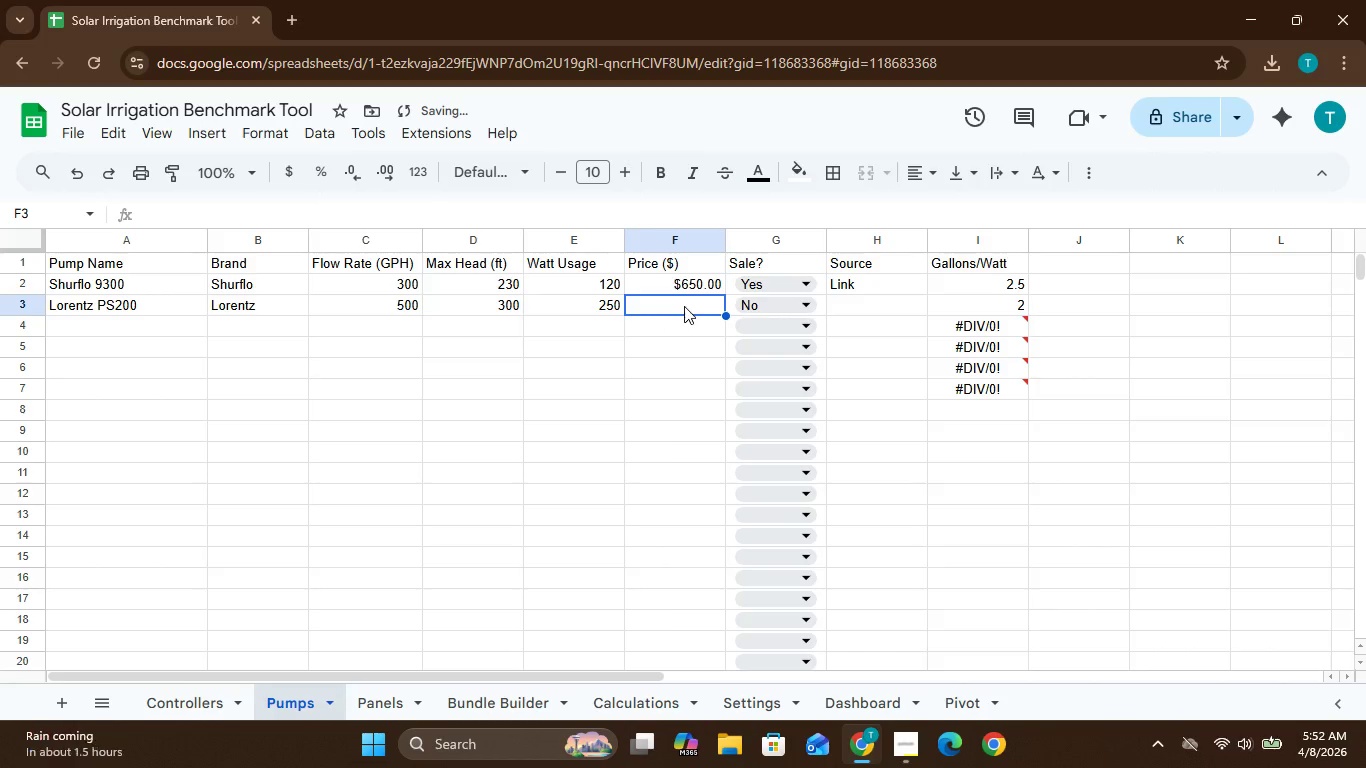 
type(1200)
 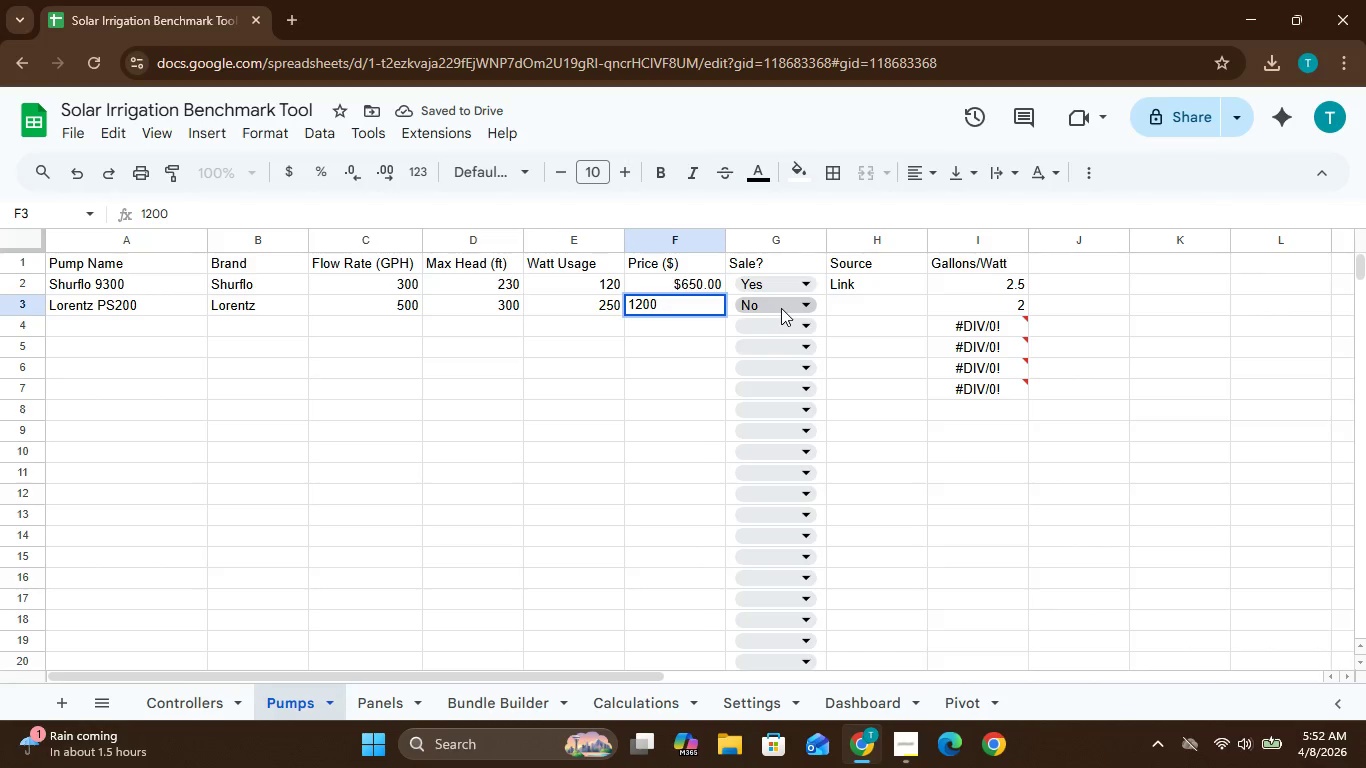 
left_click([839, 308])
 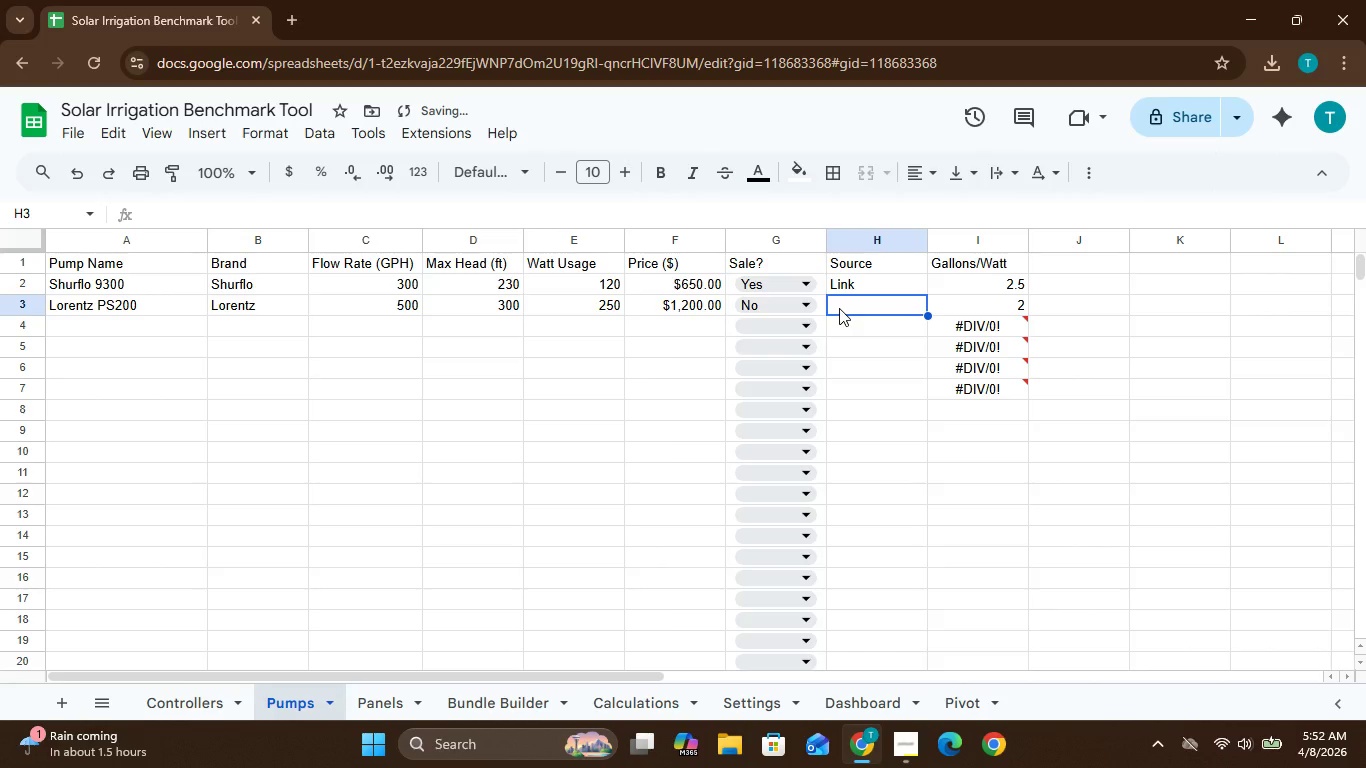 
type(Link)
 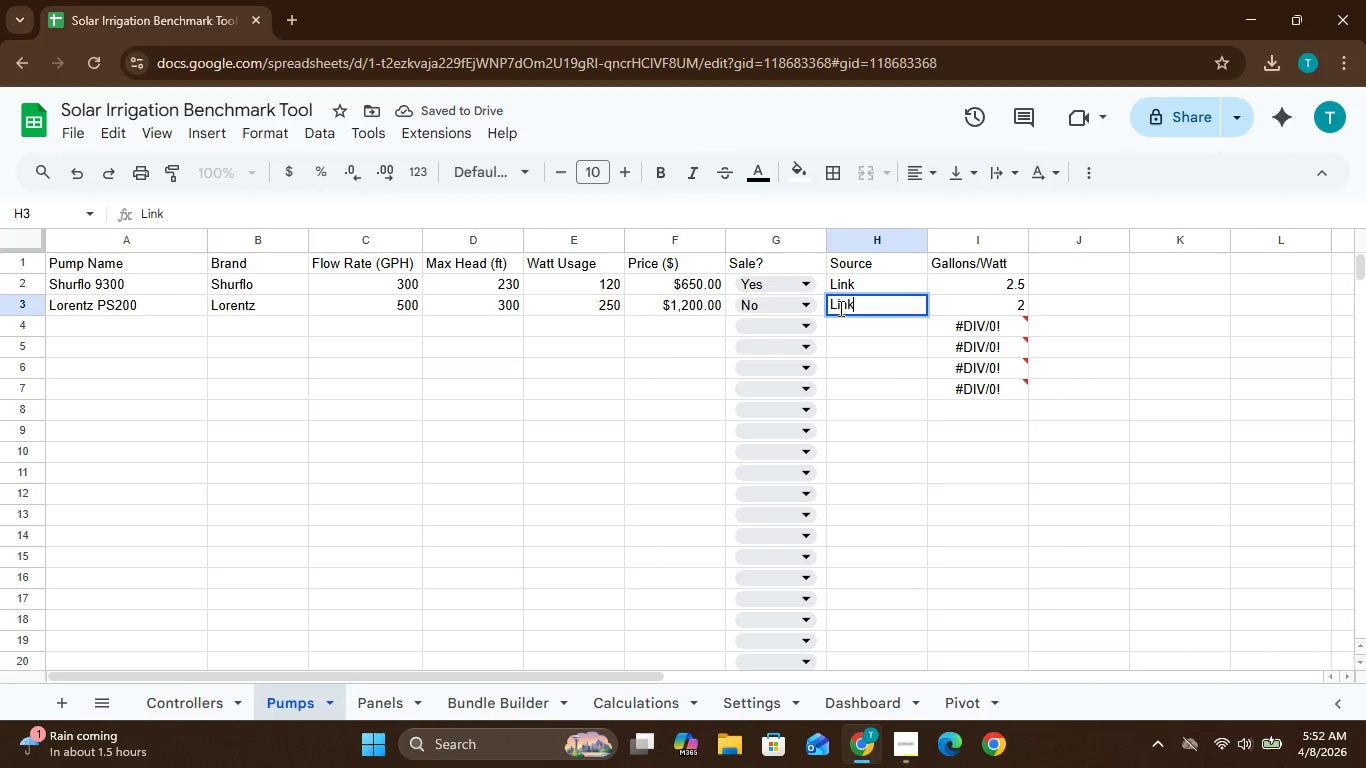 
key(Enter)
 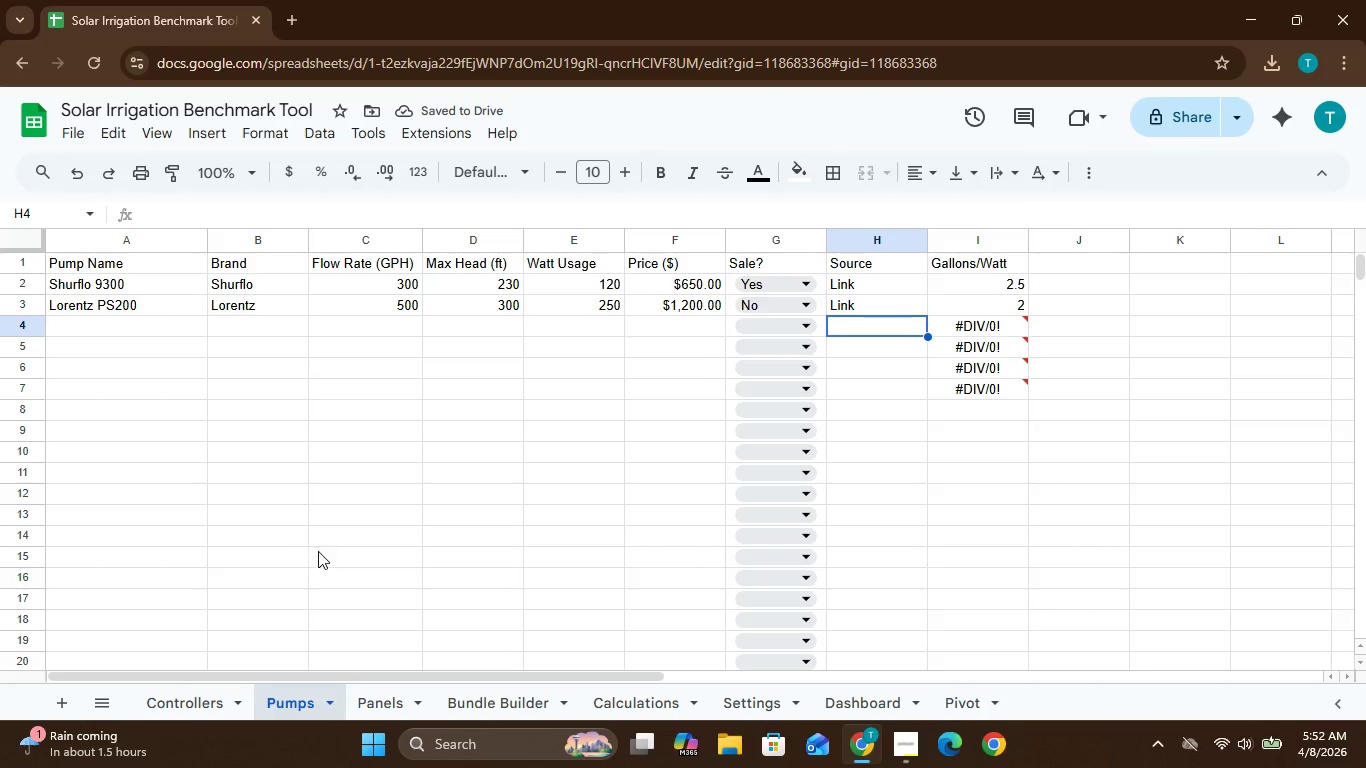 
wait(9.89)
 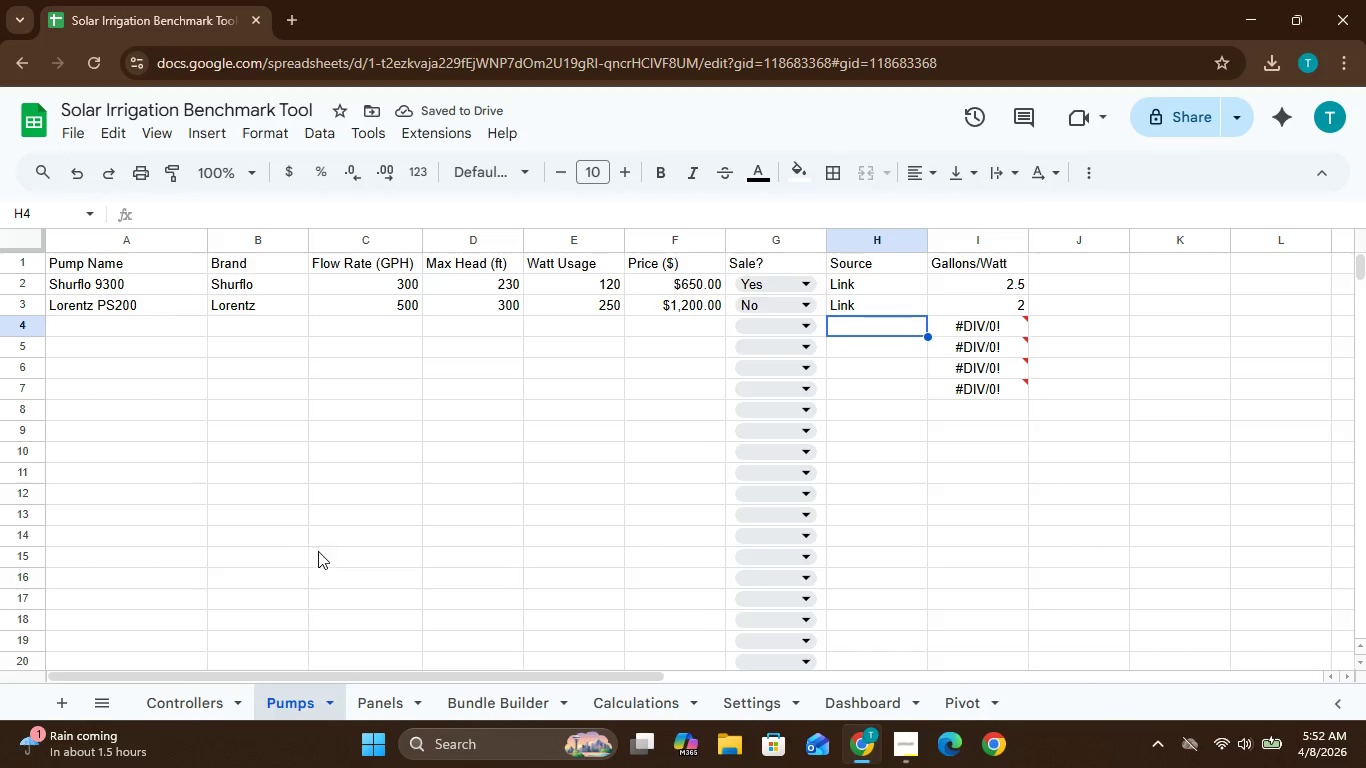 
left_click([184, 695])
 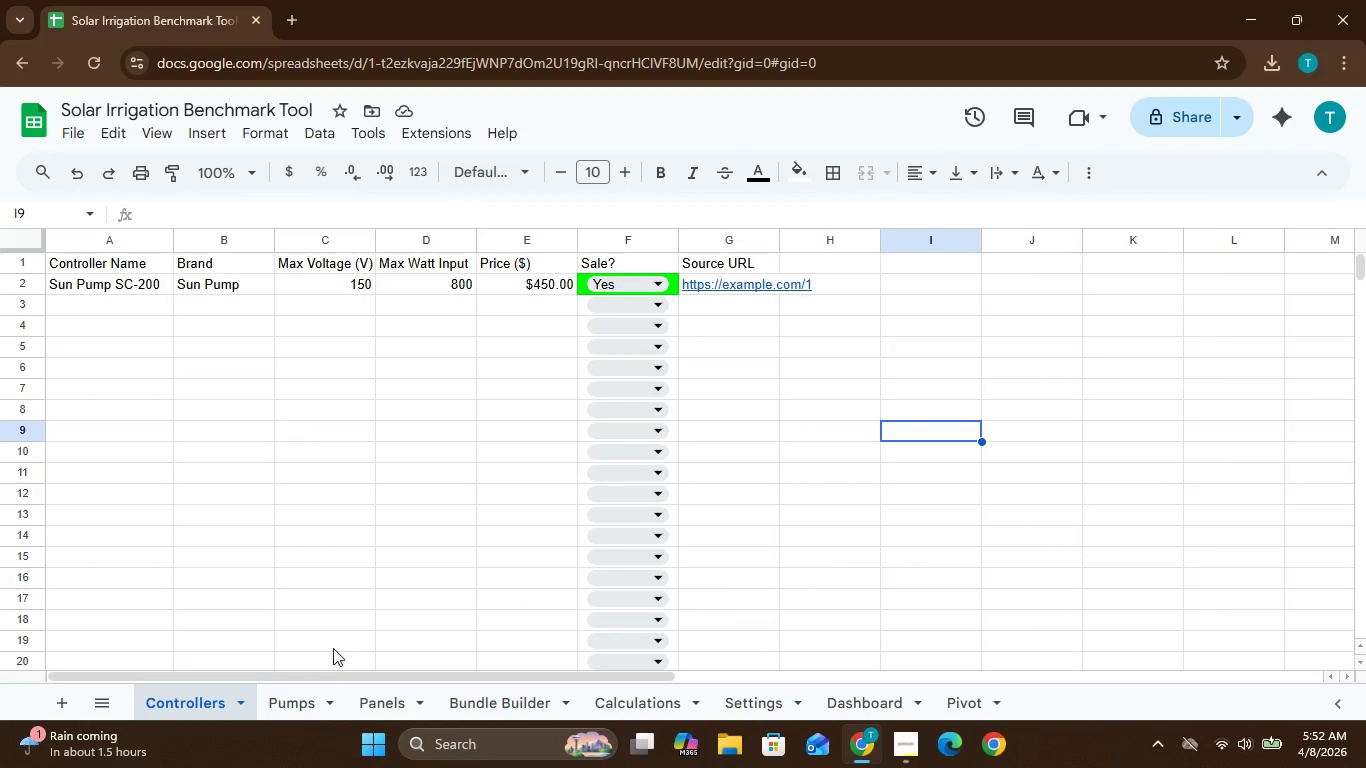 
left_click([319, 694])
 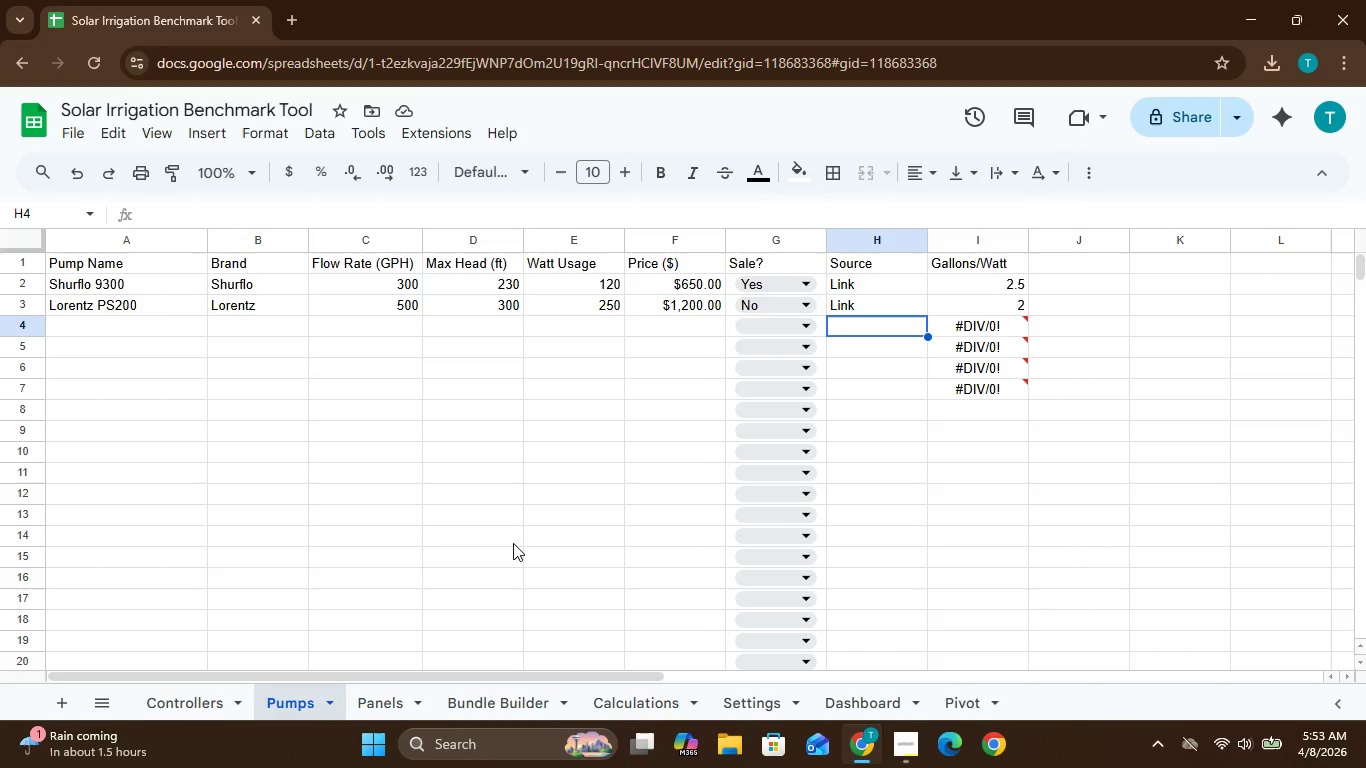 
wait(10.09)
 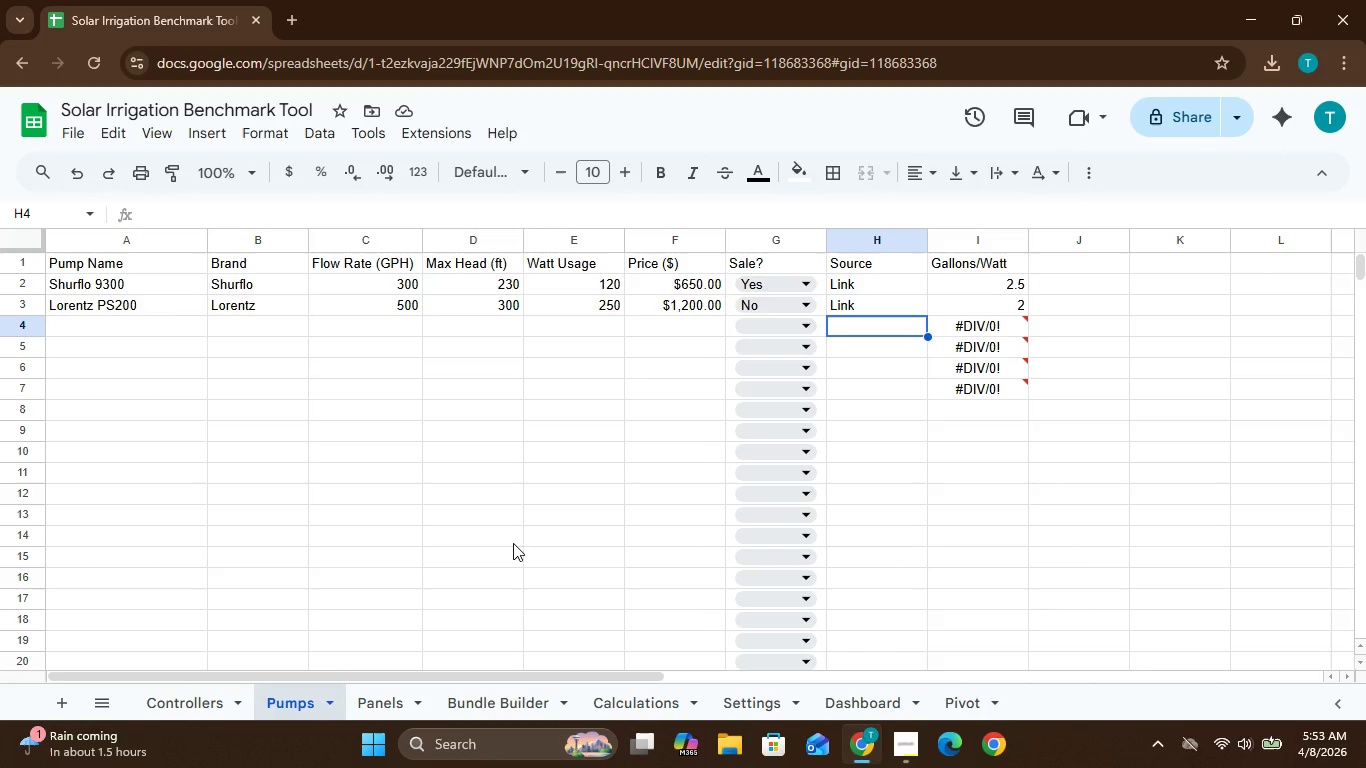 
left_click([531, 634])
 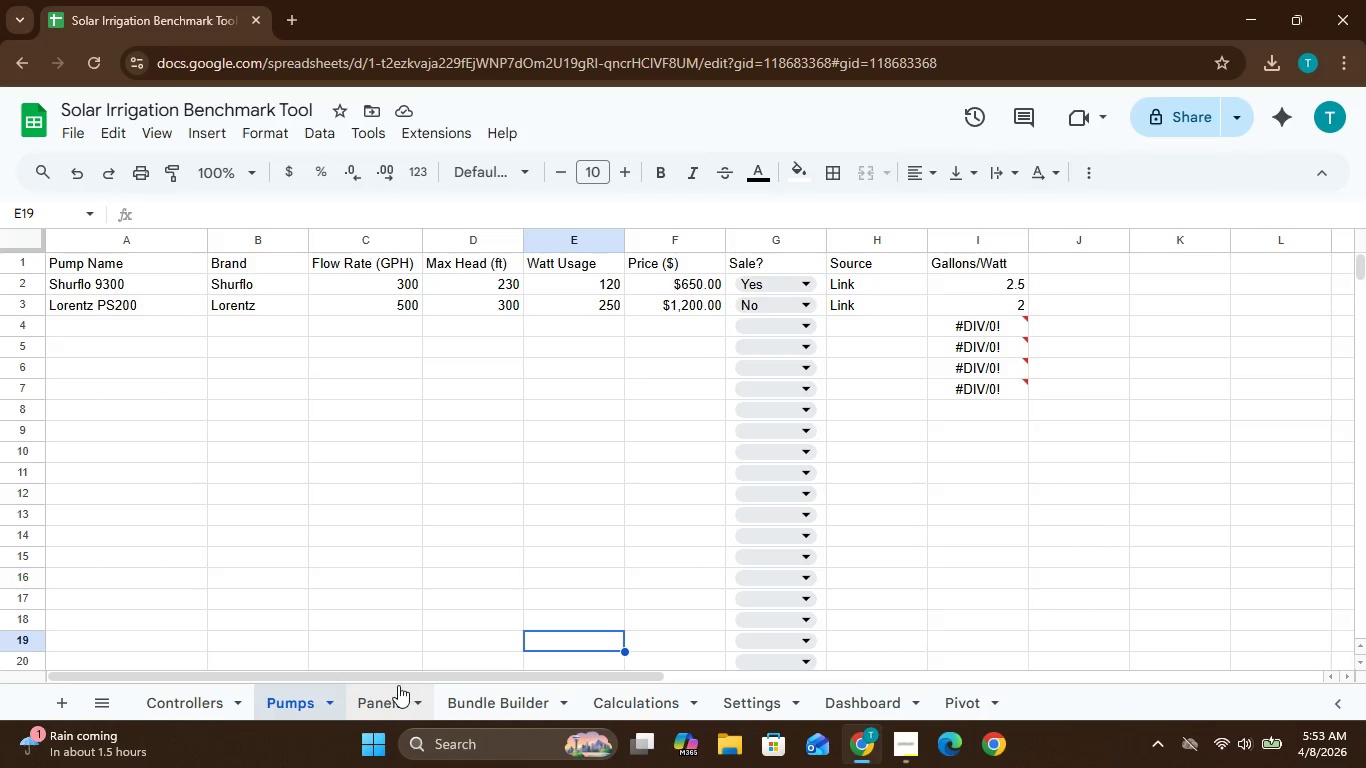 
left_click([383, 702])
 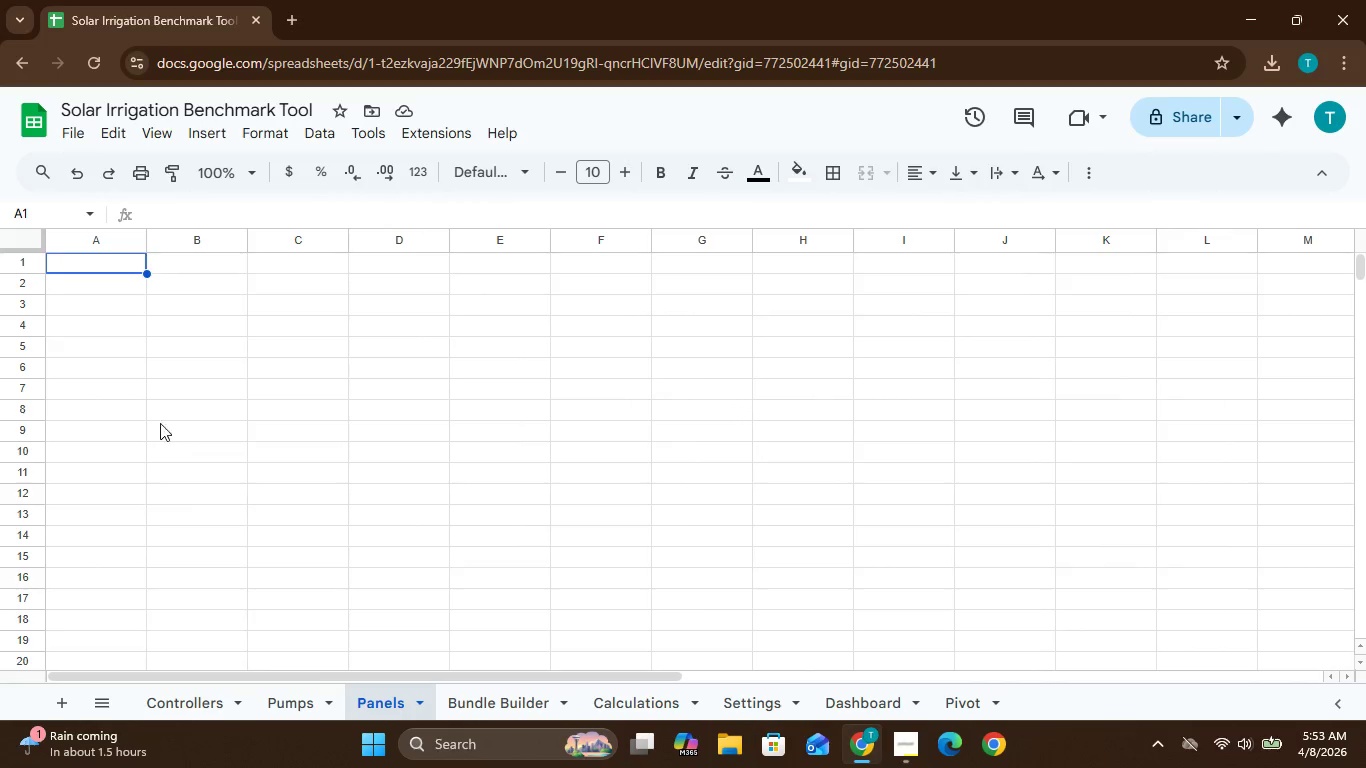 
wait(5.66)
 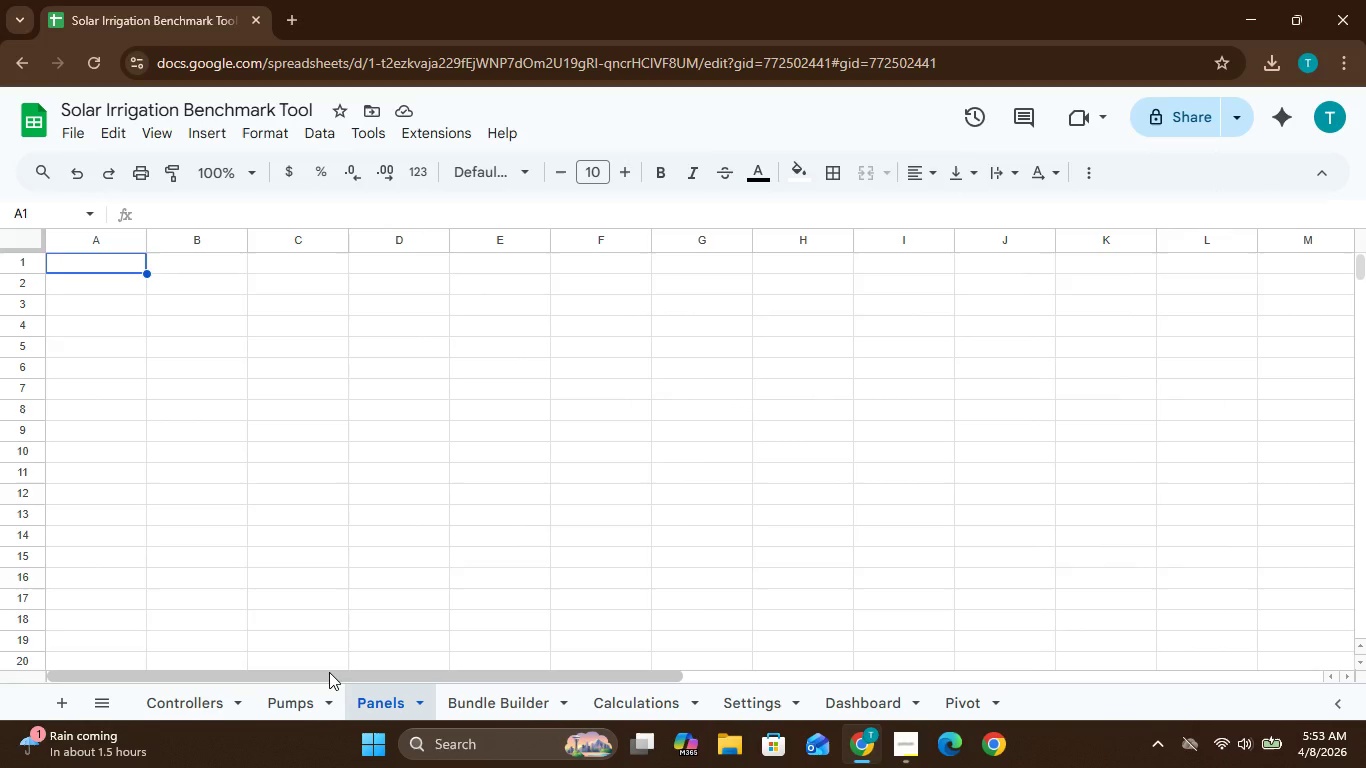 
type(Panel Name)
 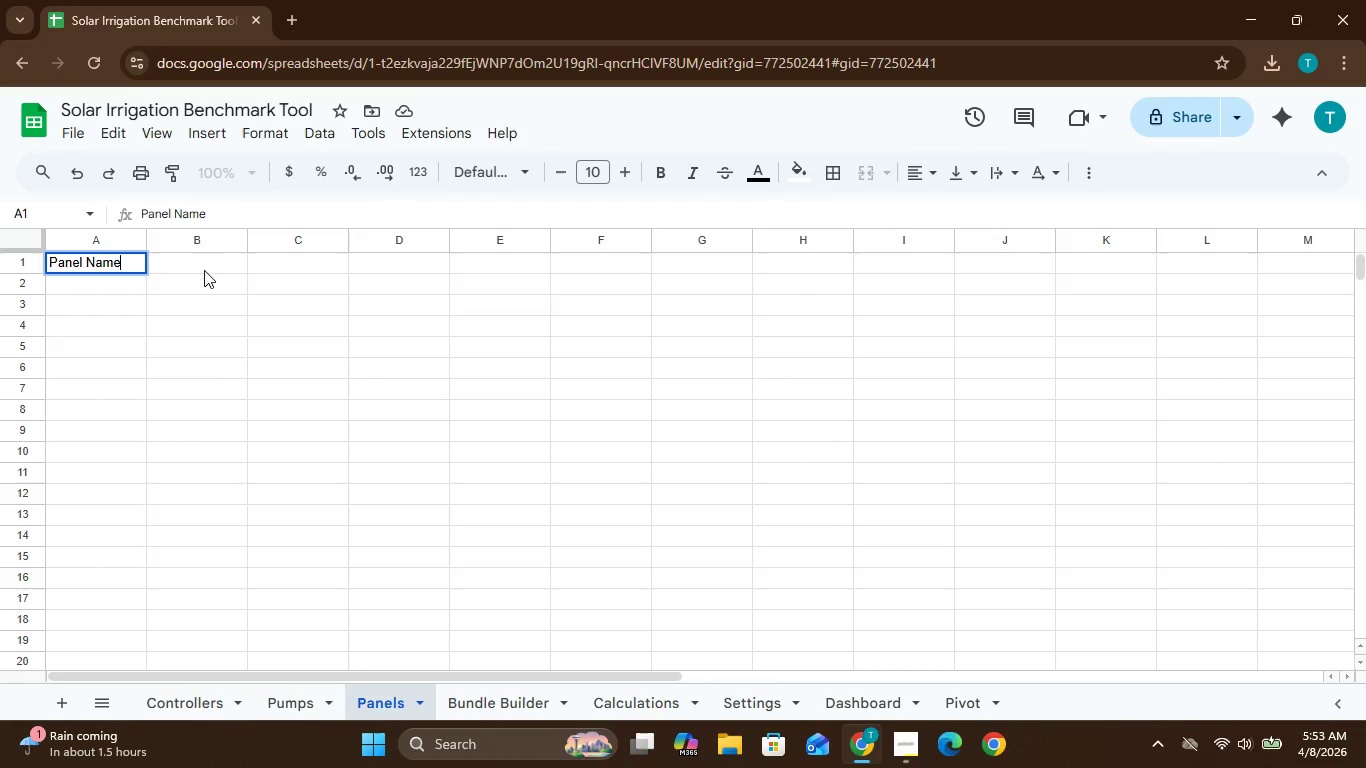 
left_click([204, 269])
 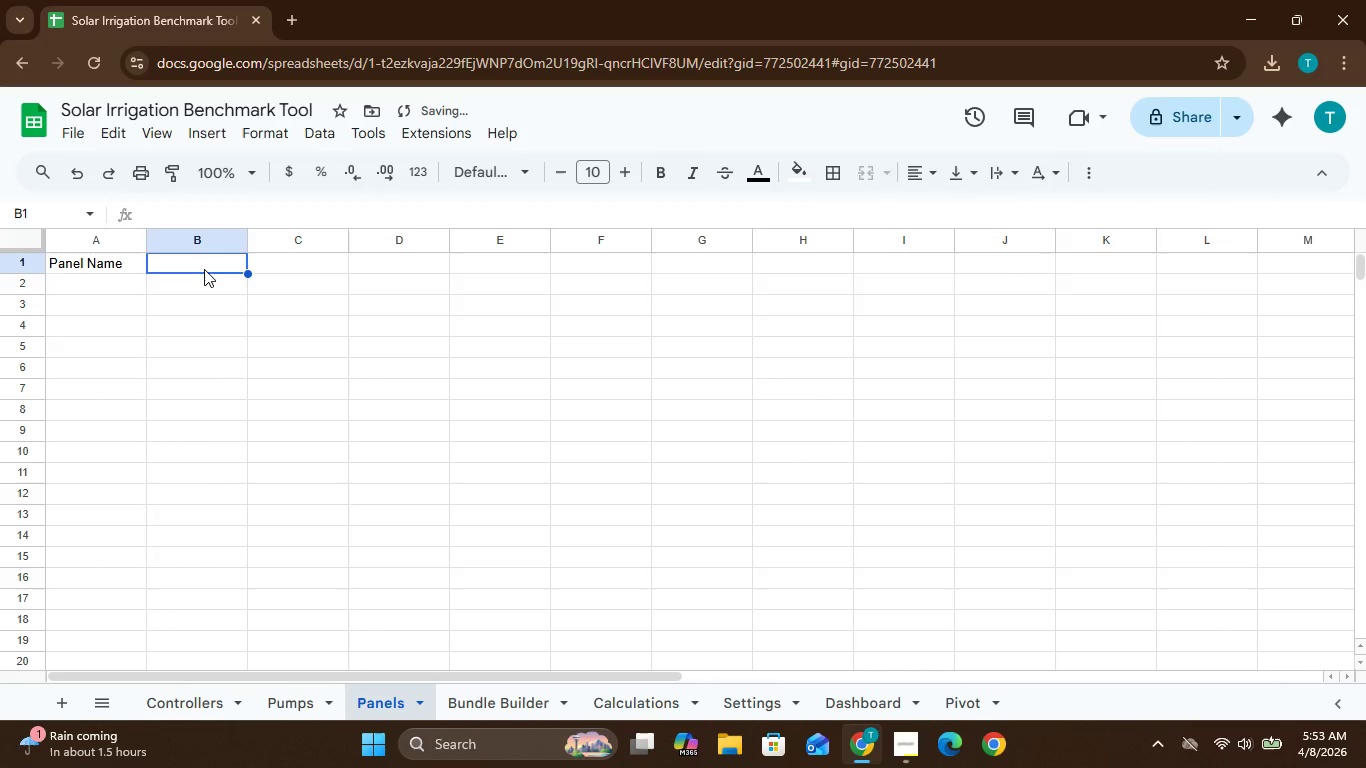 
type(Brand)
 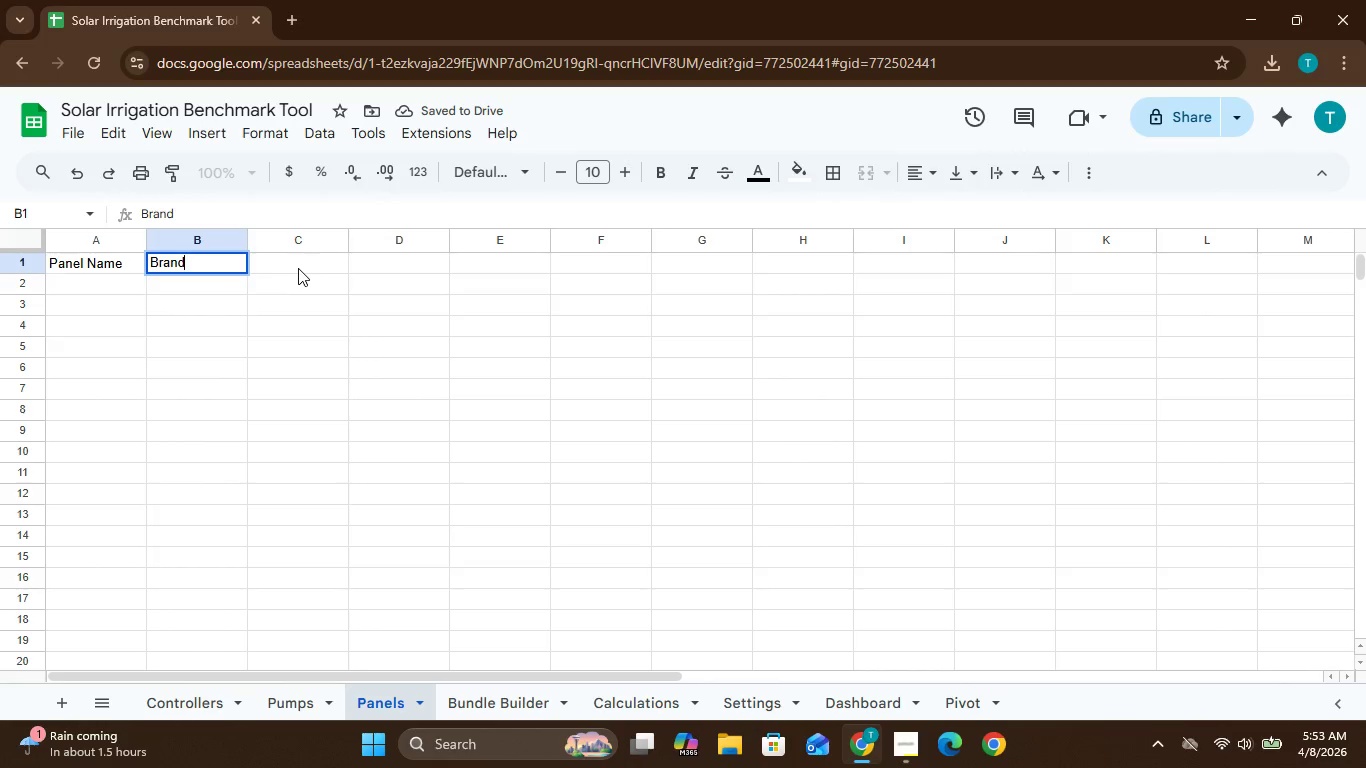 
left_click([298, 267])
 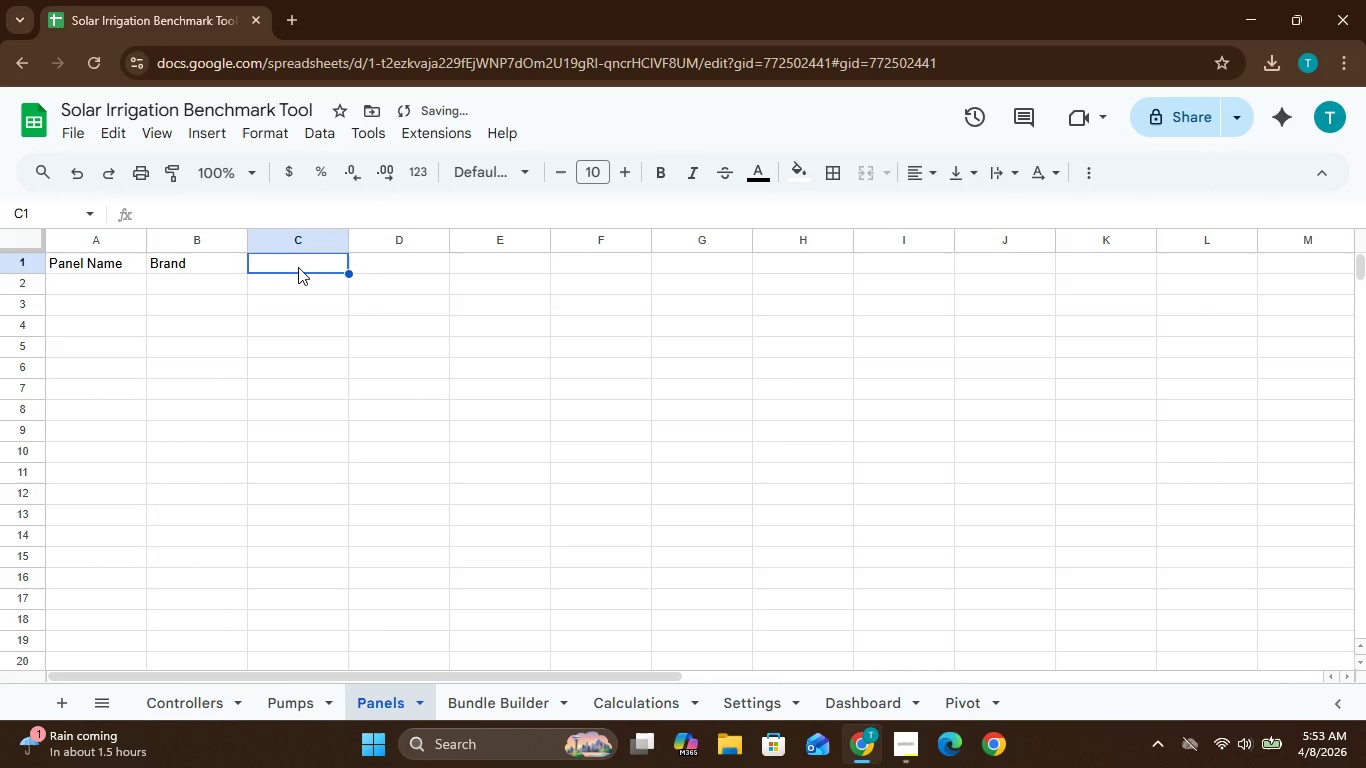 
type(Wattage)
 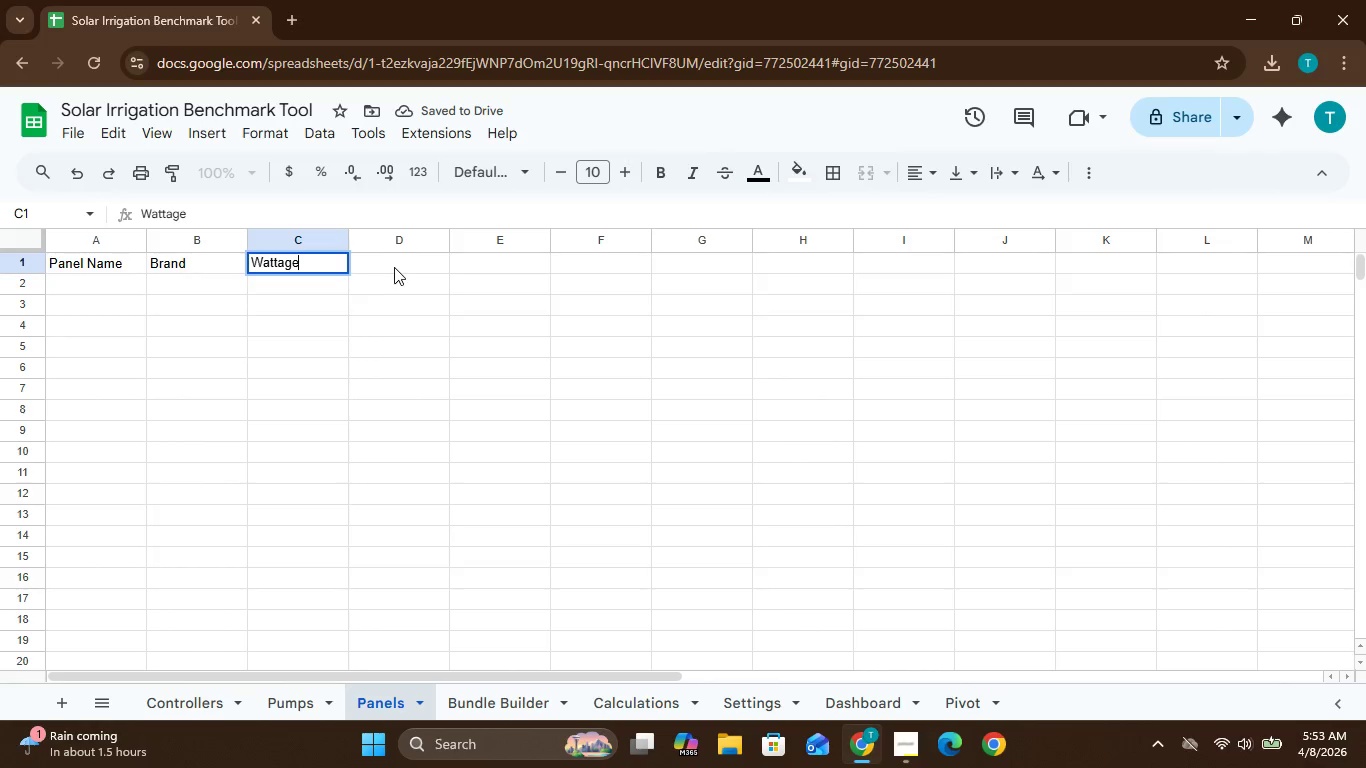 
left_click([395, 266])
 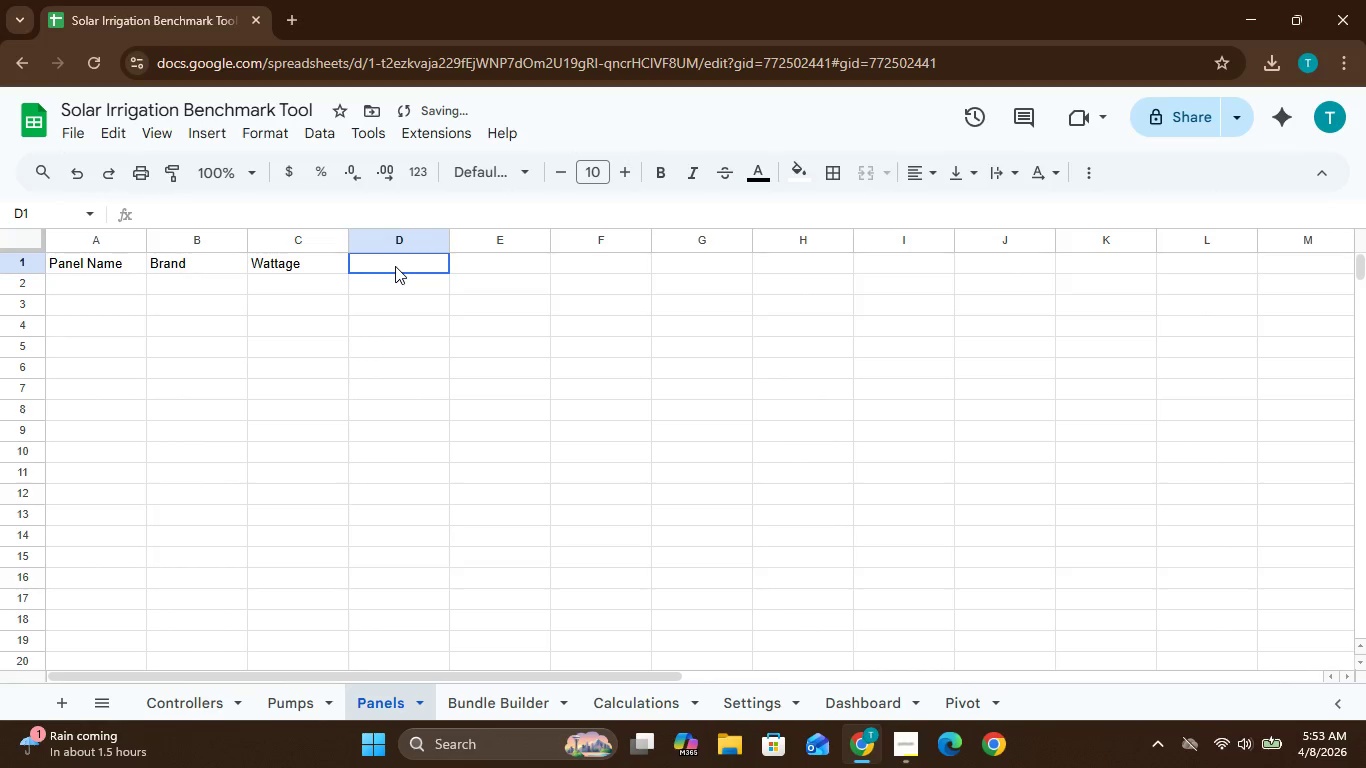 
type(Voltage)
 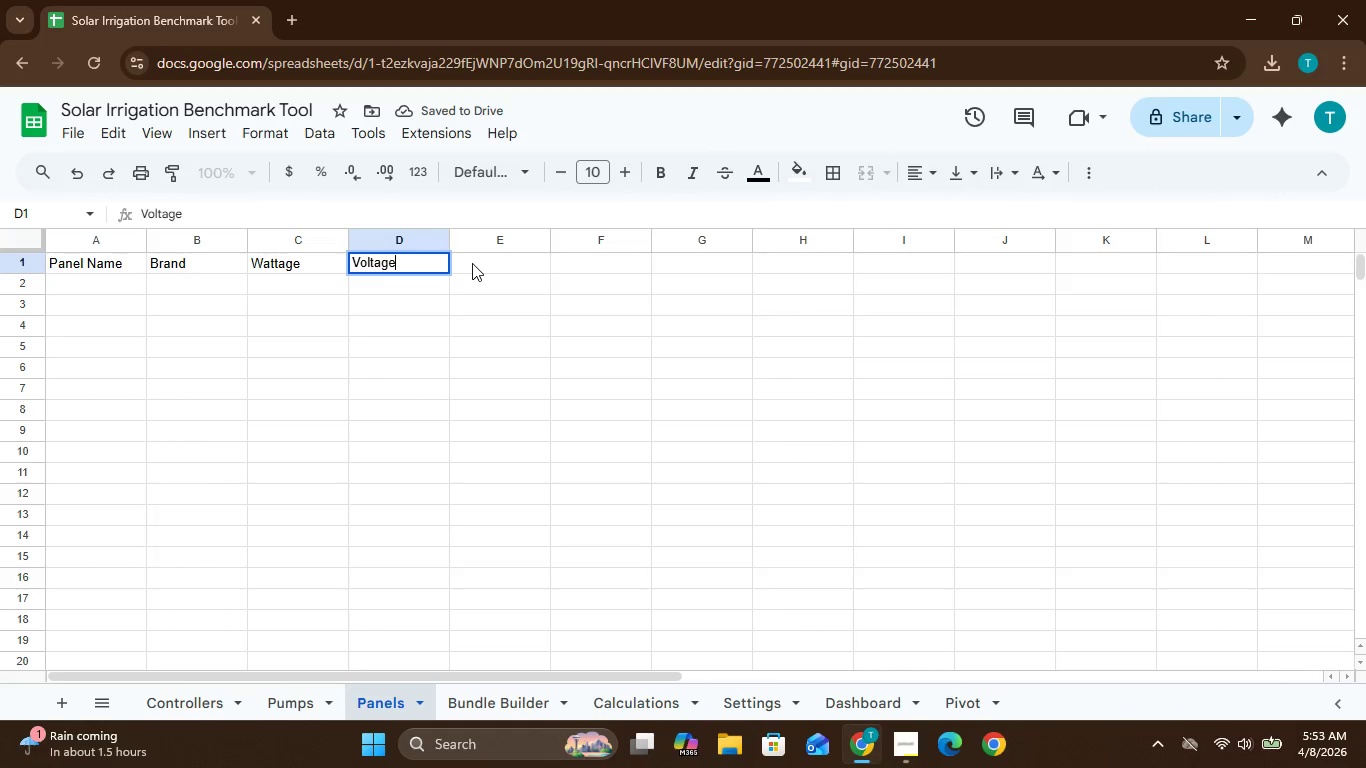 
left_click([472, 263])
 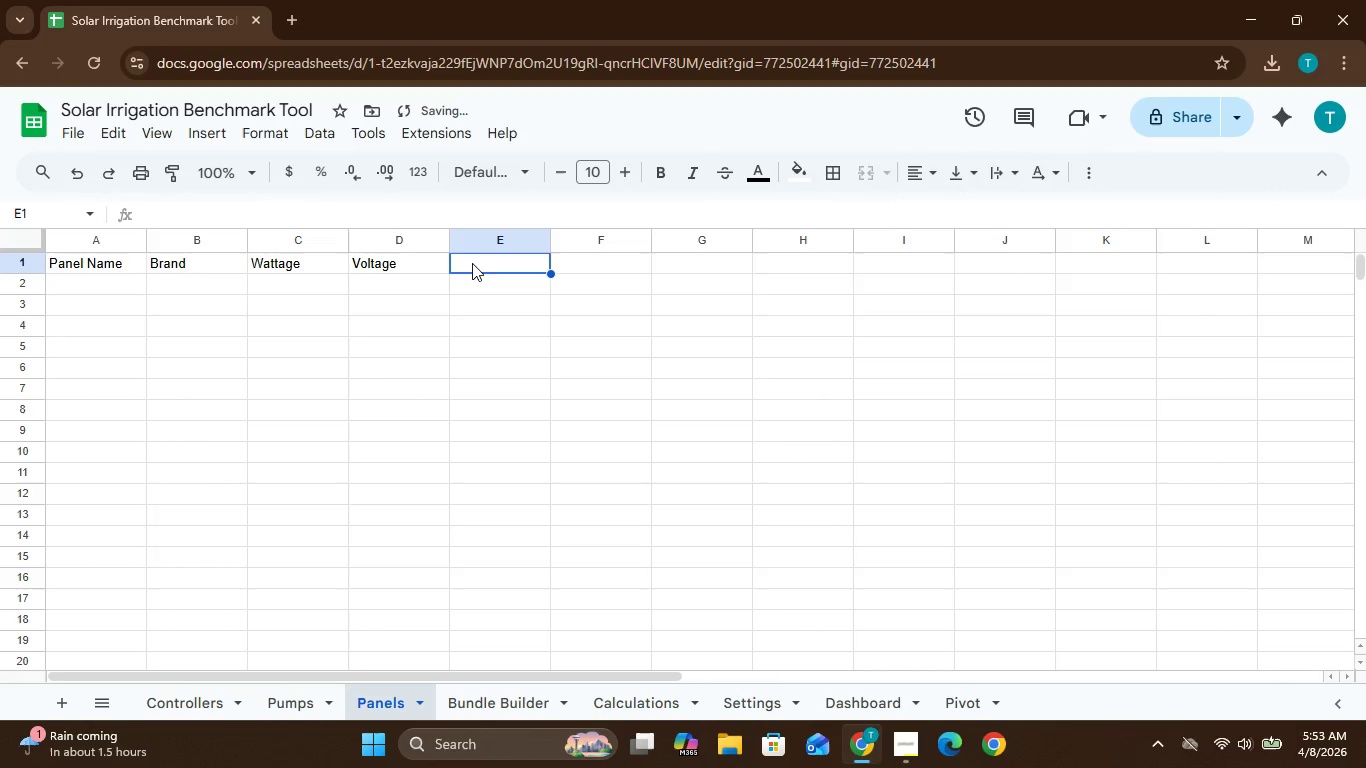 
type(Price)
 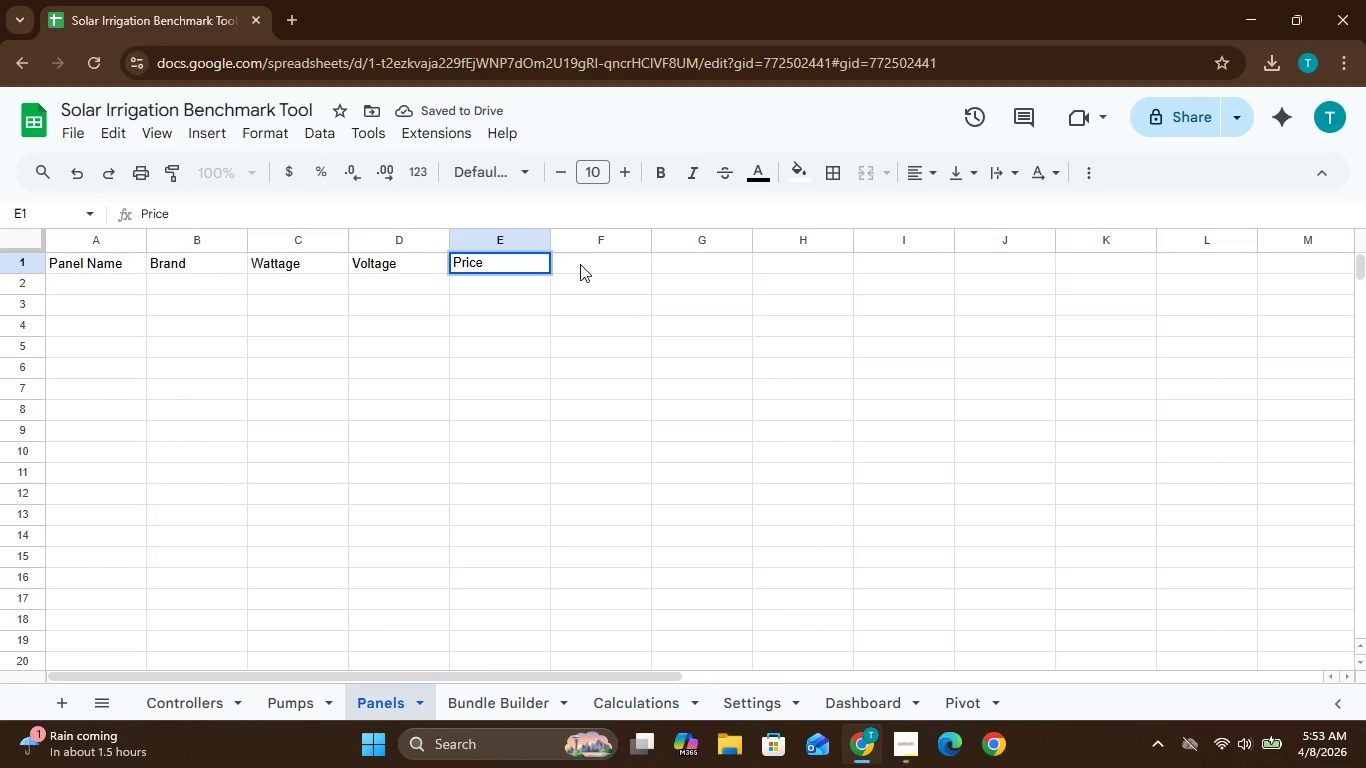 
left_click([593, 264])
 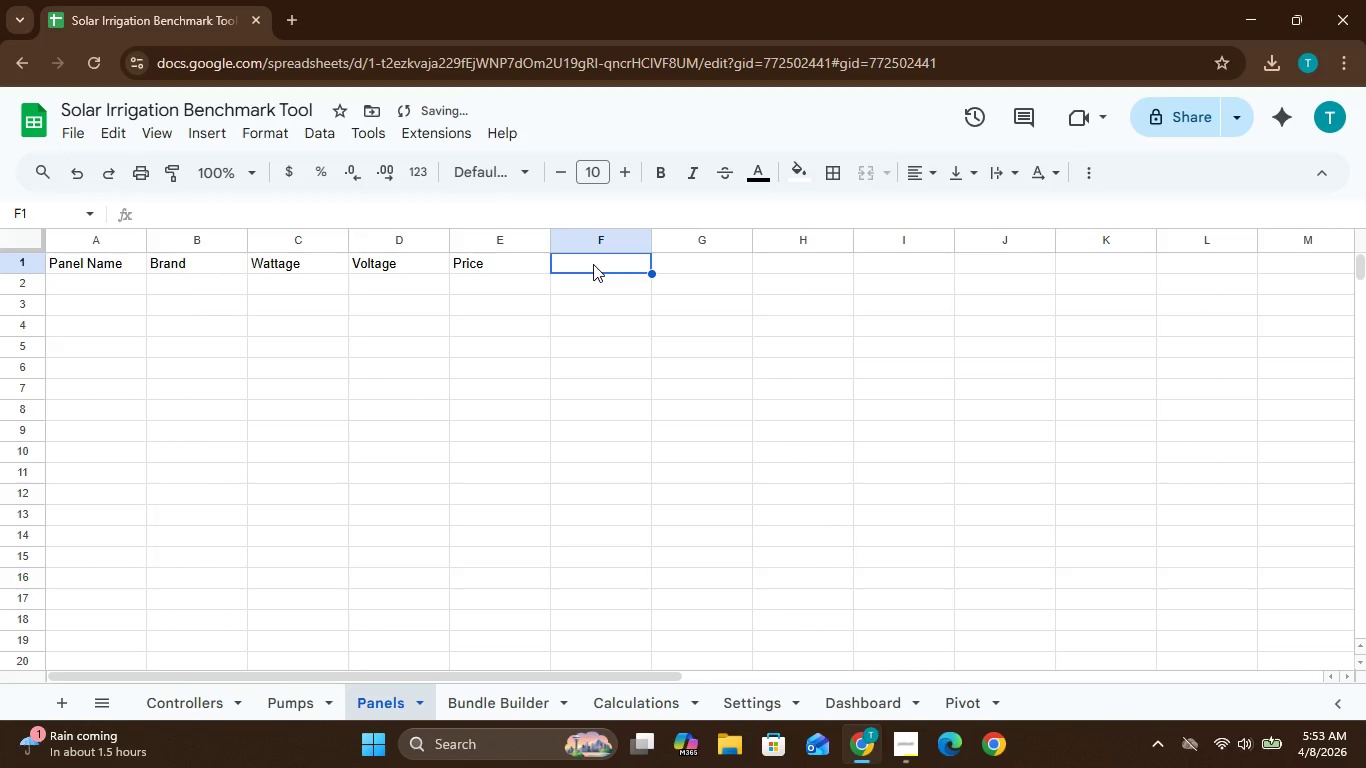 
type(Sale?)
 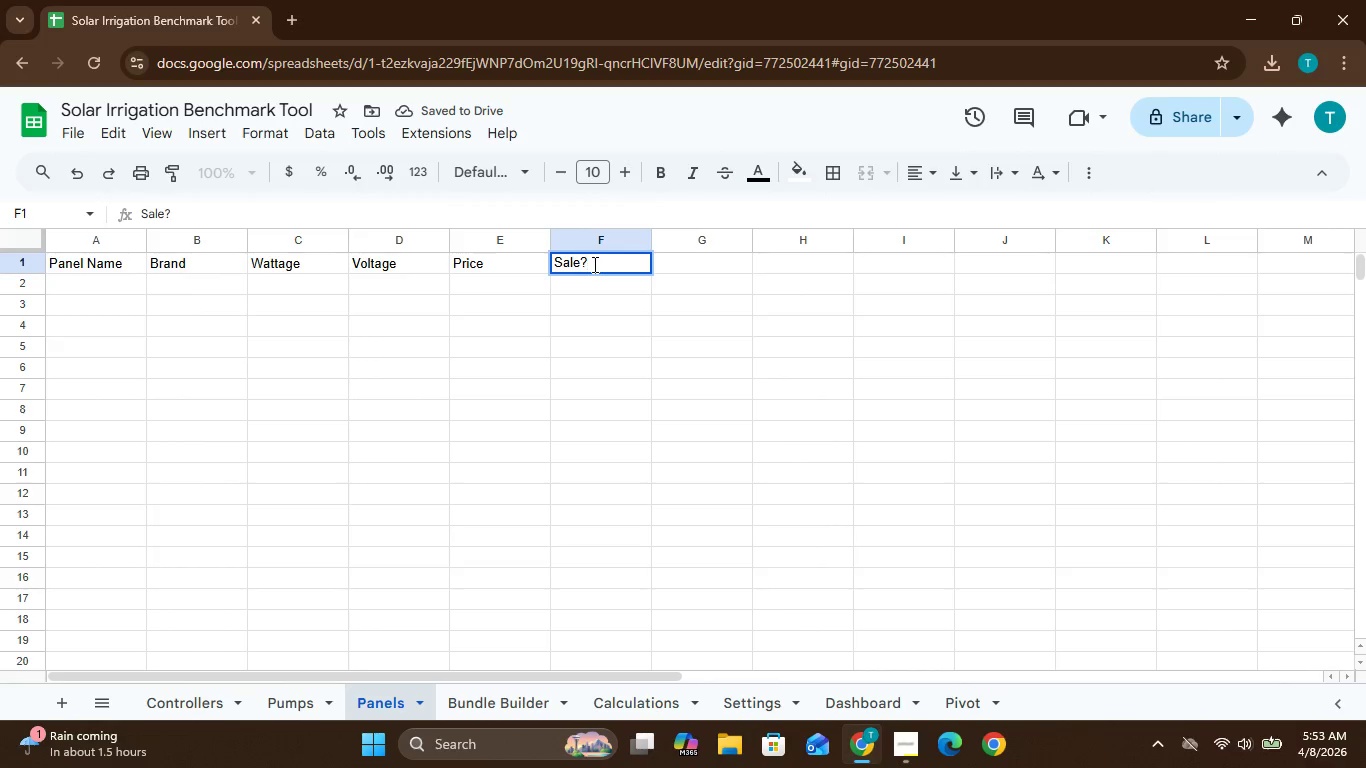 
left_click([692, 264])
 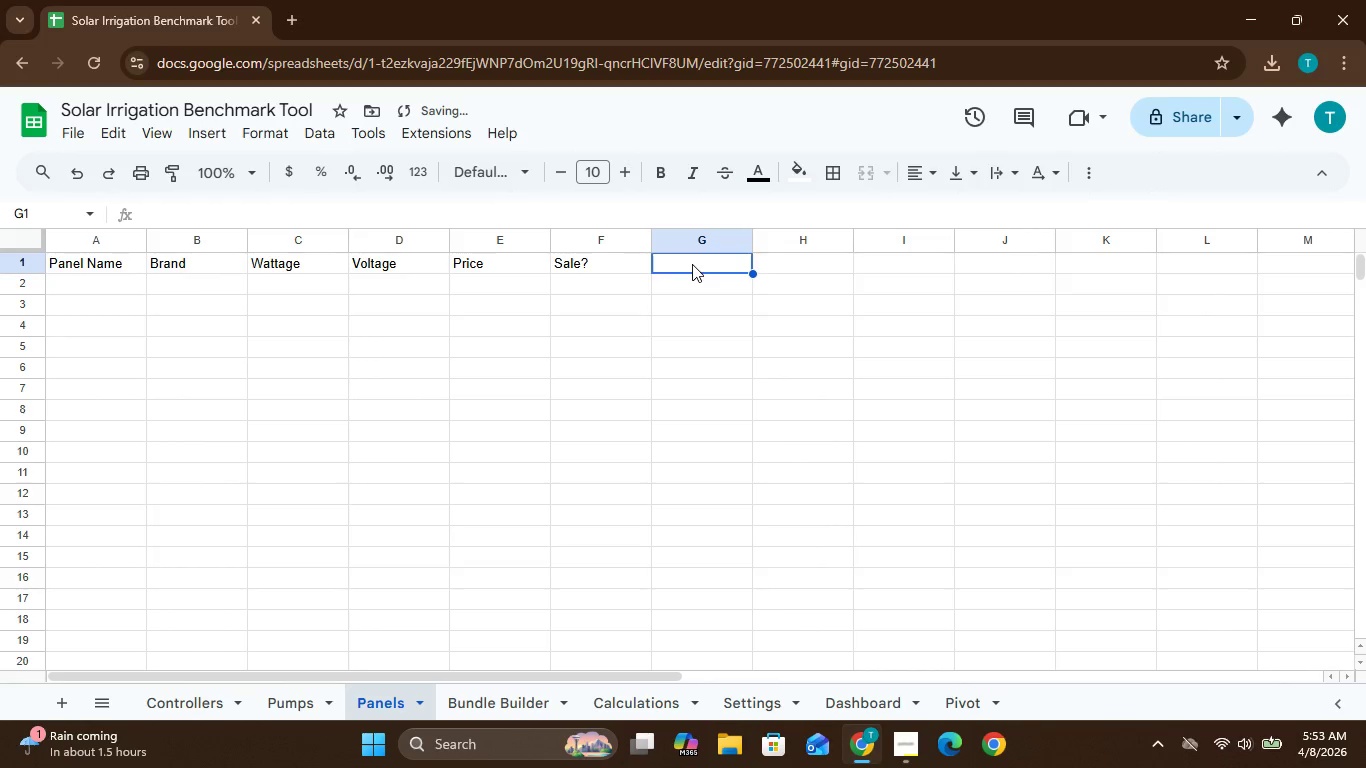 
type(SOURCE)
 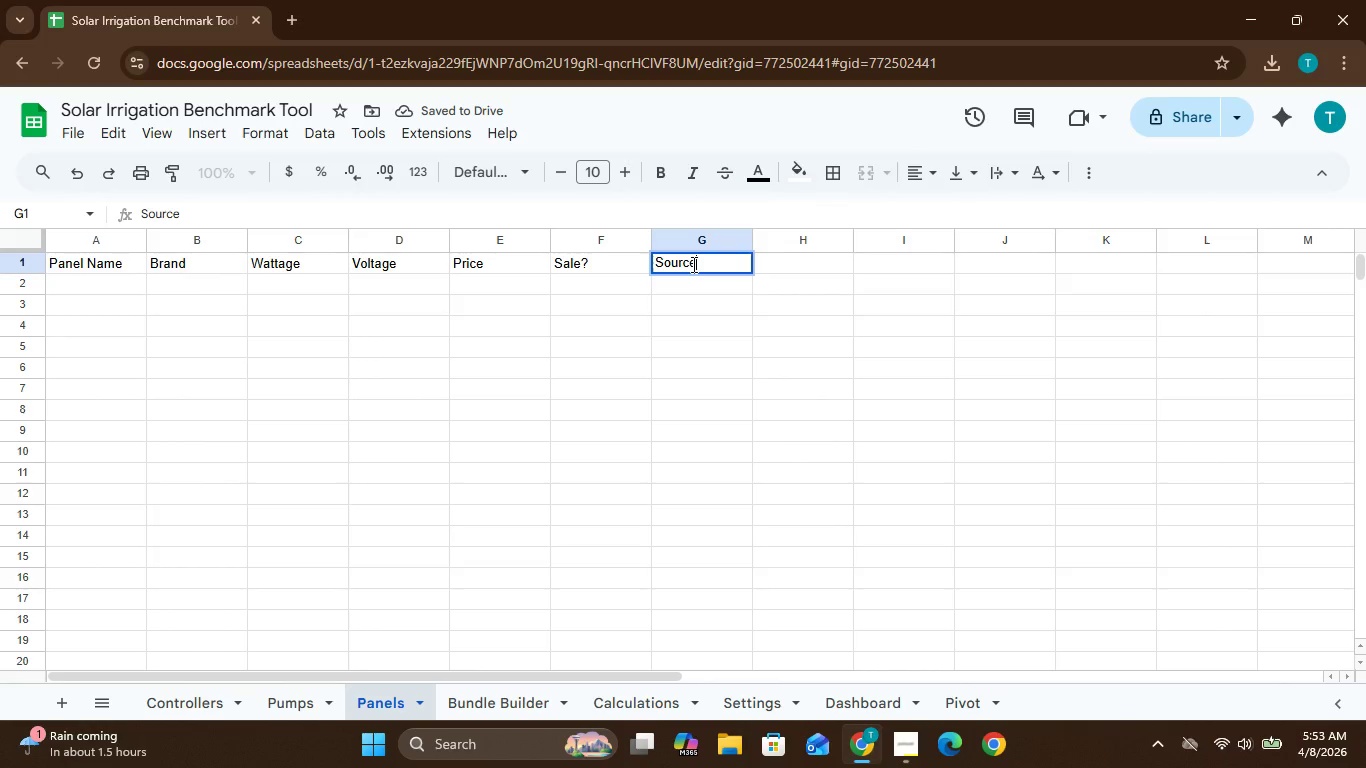 
key(Enter)
 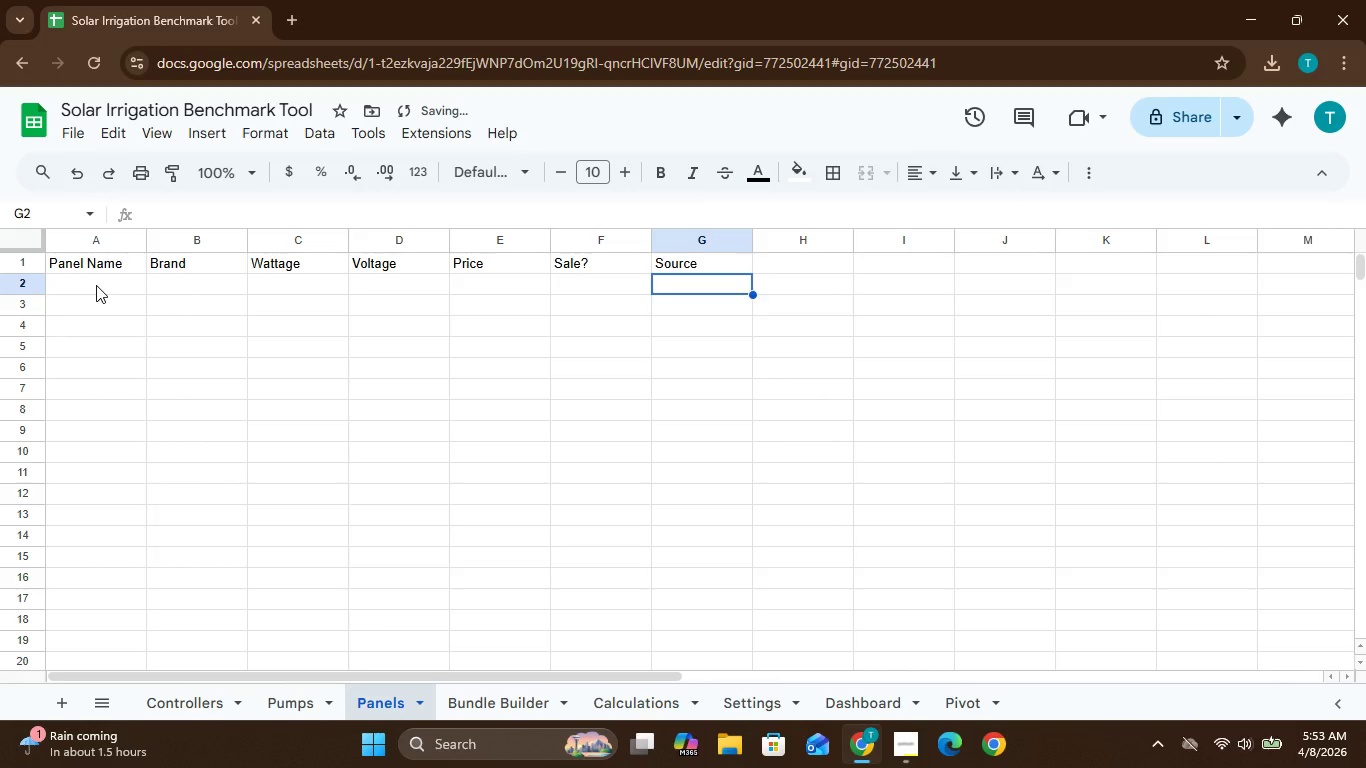 
left_click([96, 285])
 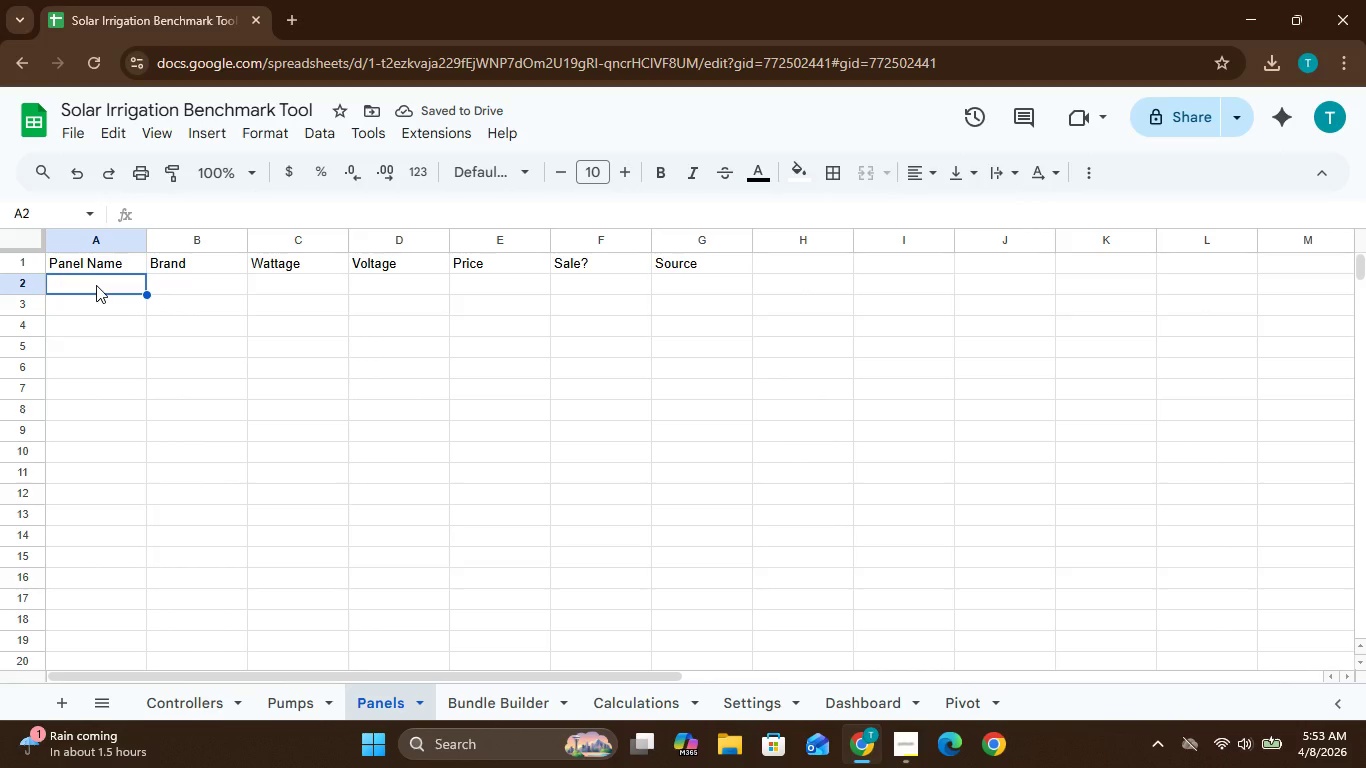 
type(Renogy)
 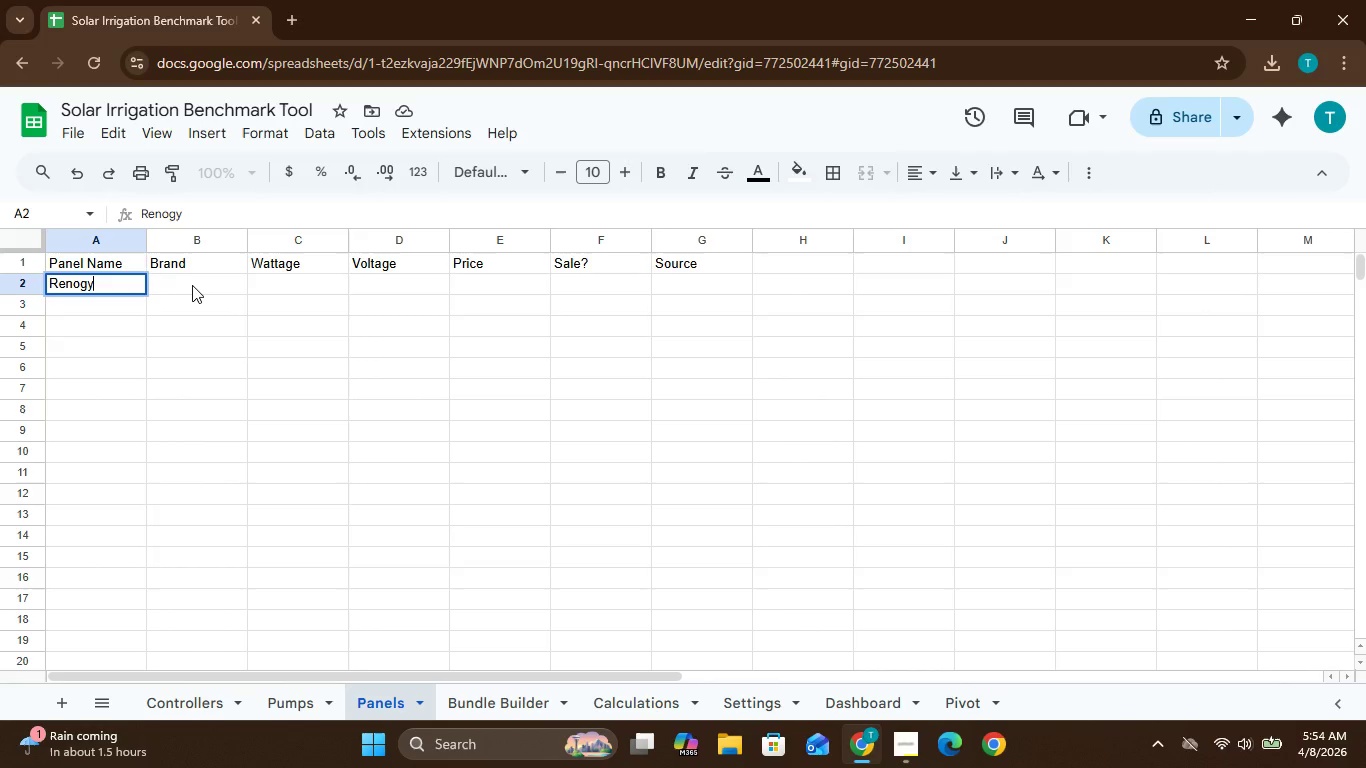 
left_click([193, 285])
 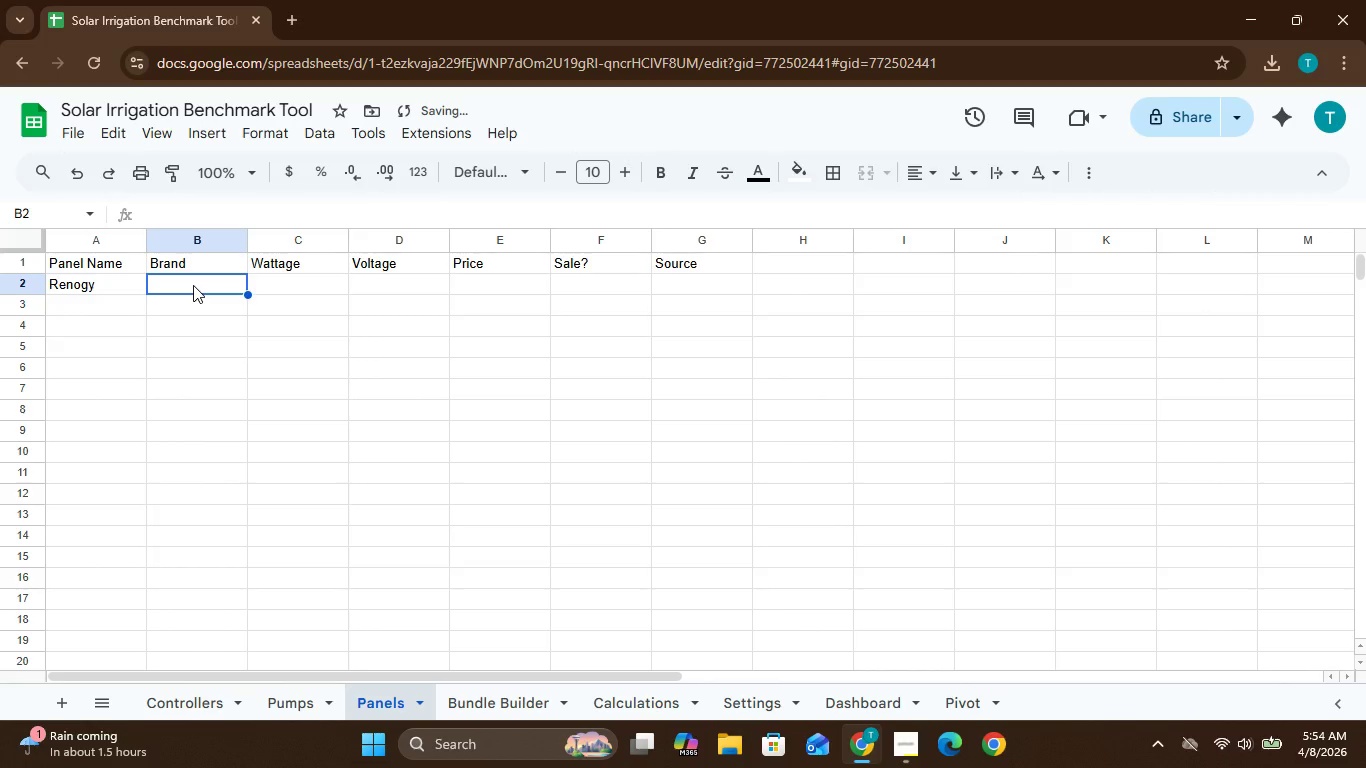 
type(Renogy)
 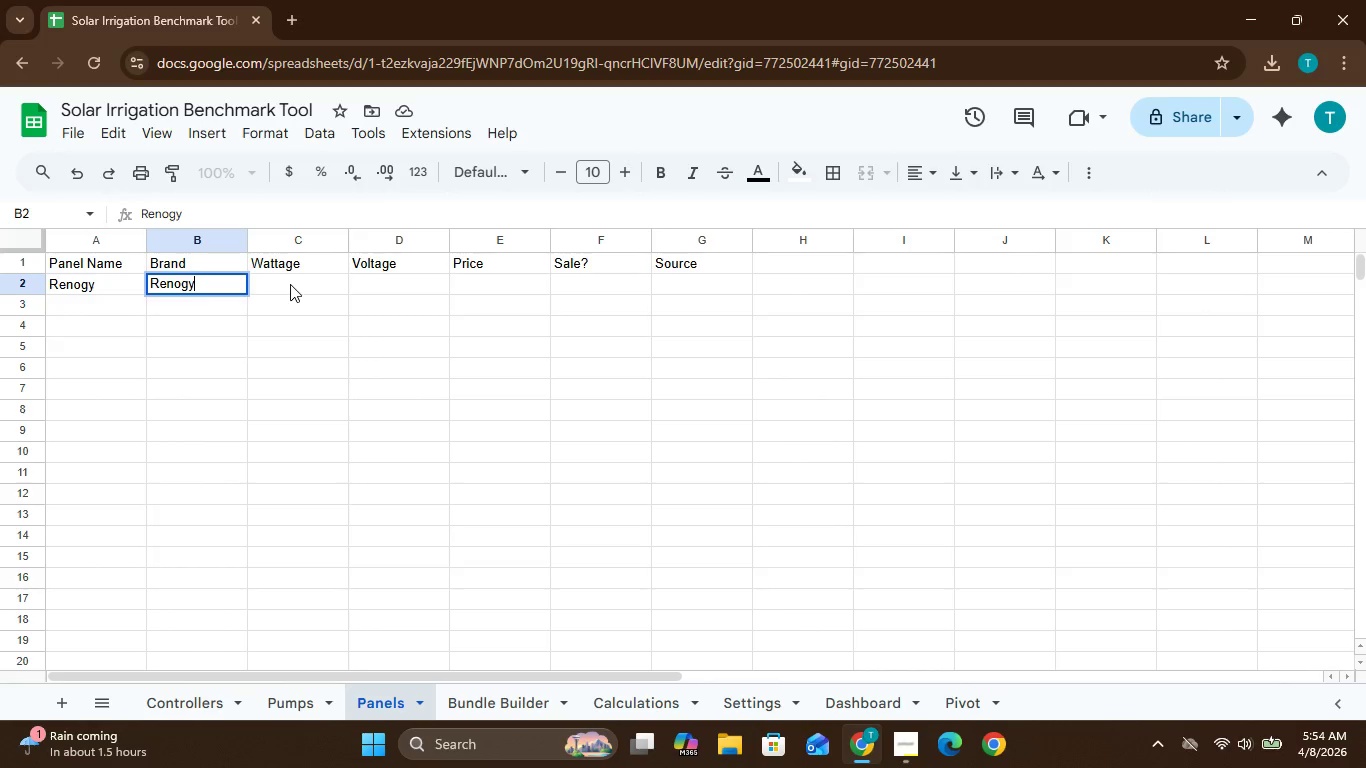 
left_click([290, 284])
 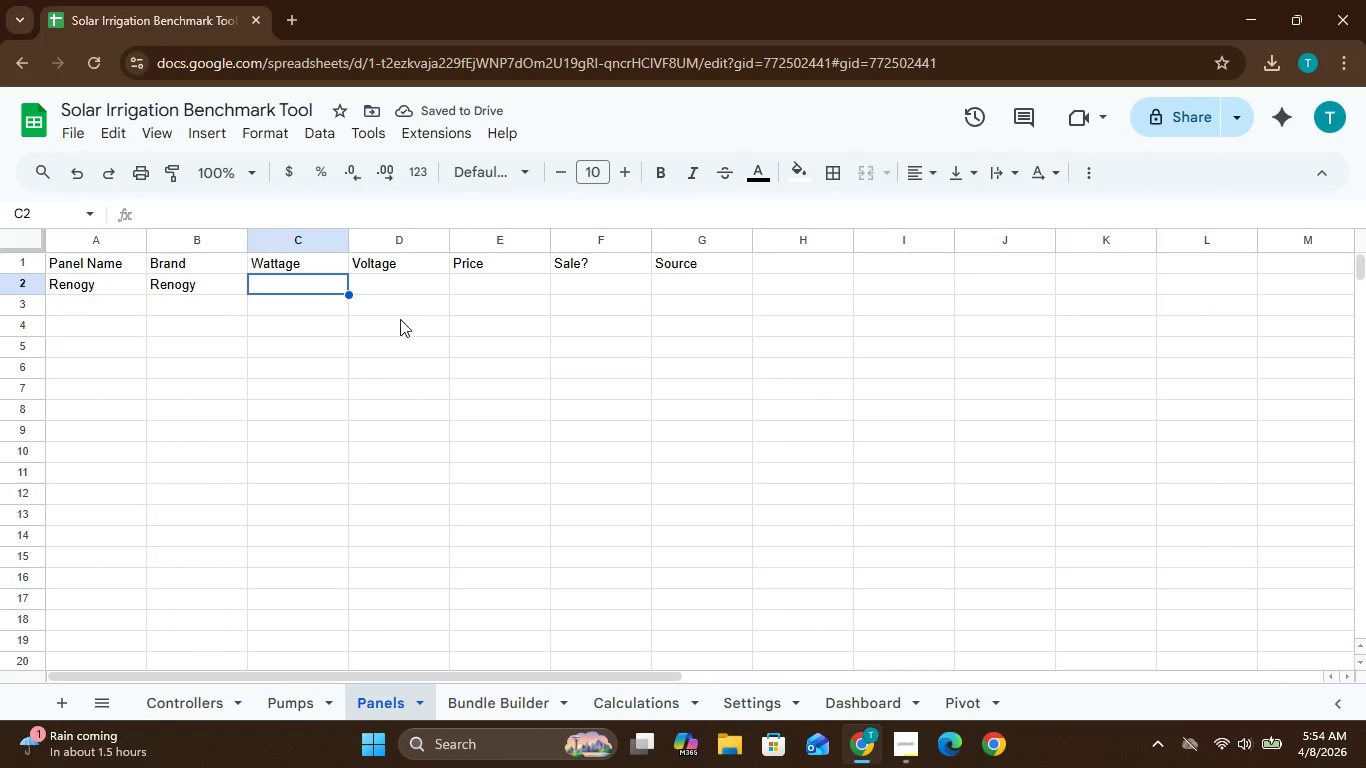 
left_click([456, 402])
 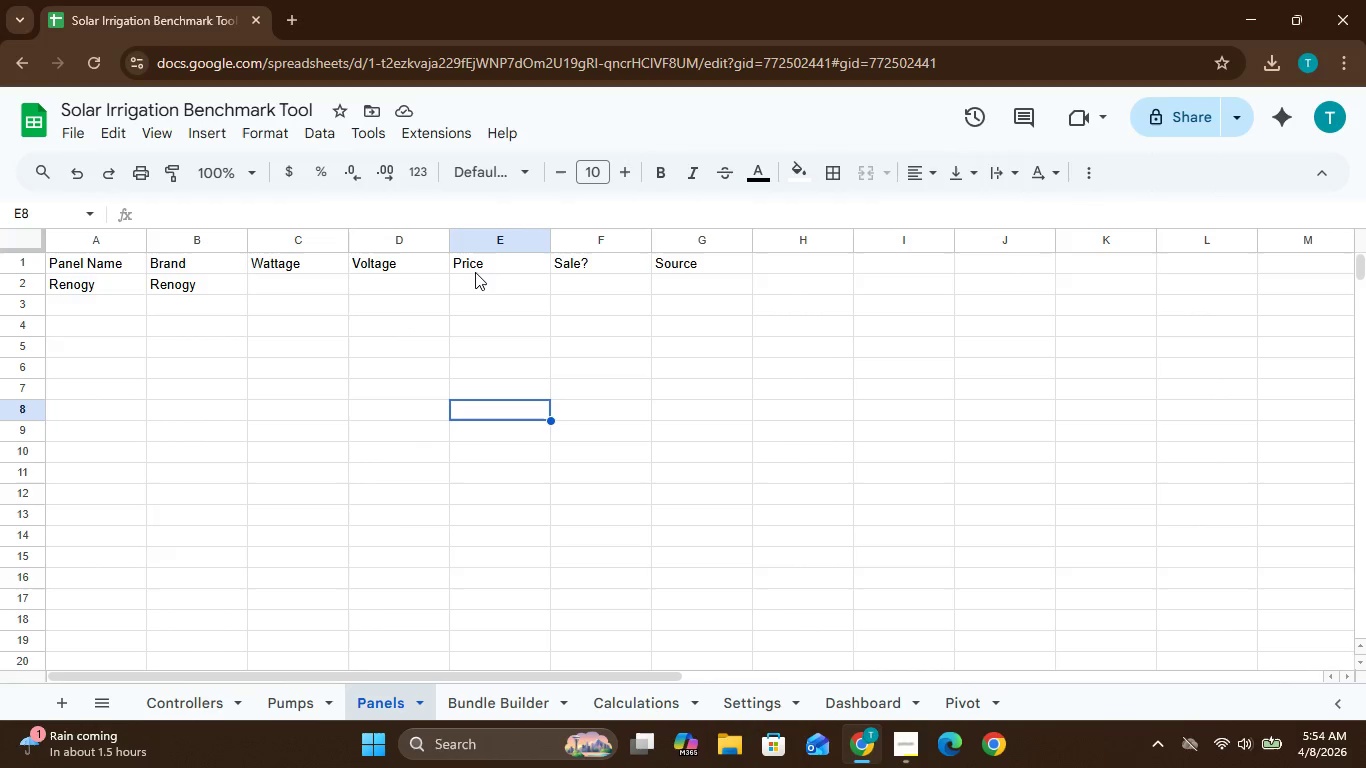 
left_click([489, 269])
 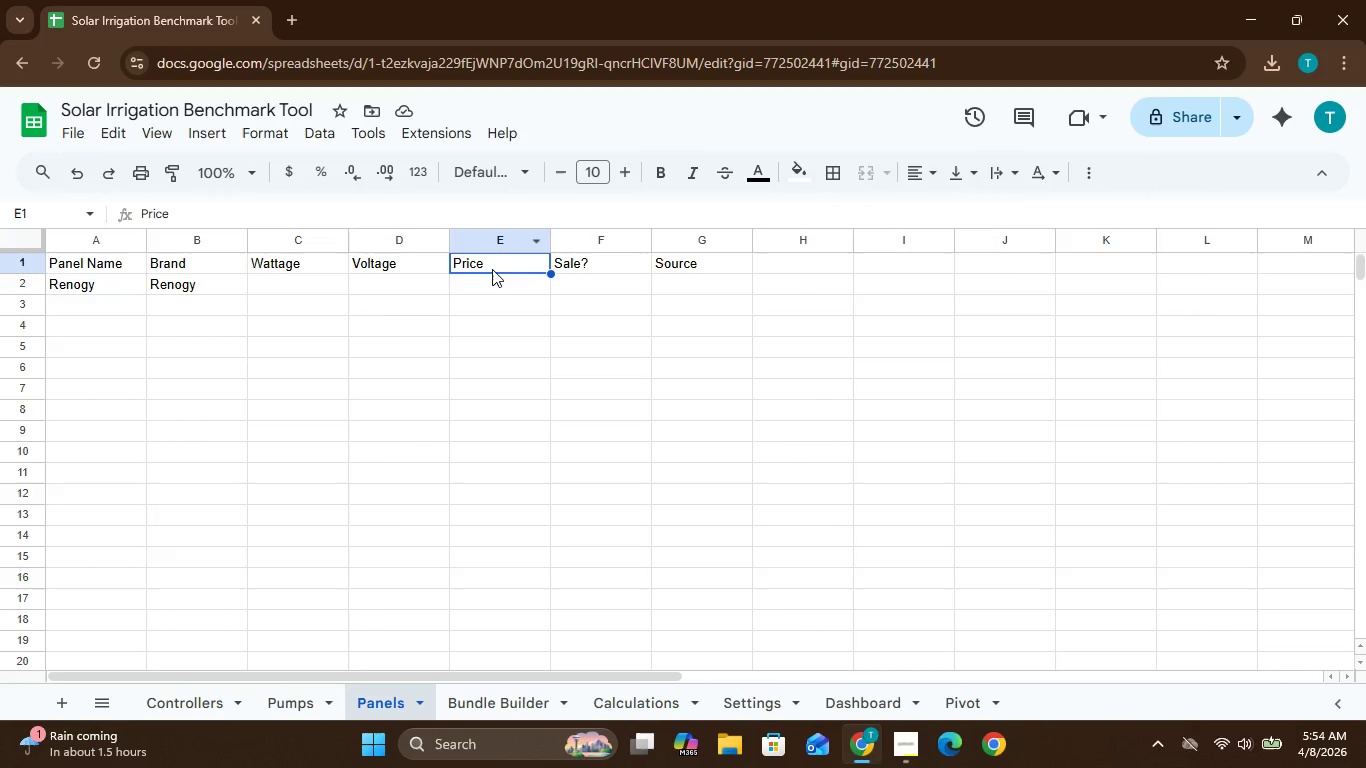 
left_click([492, 264])
 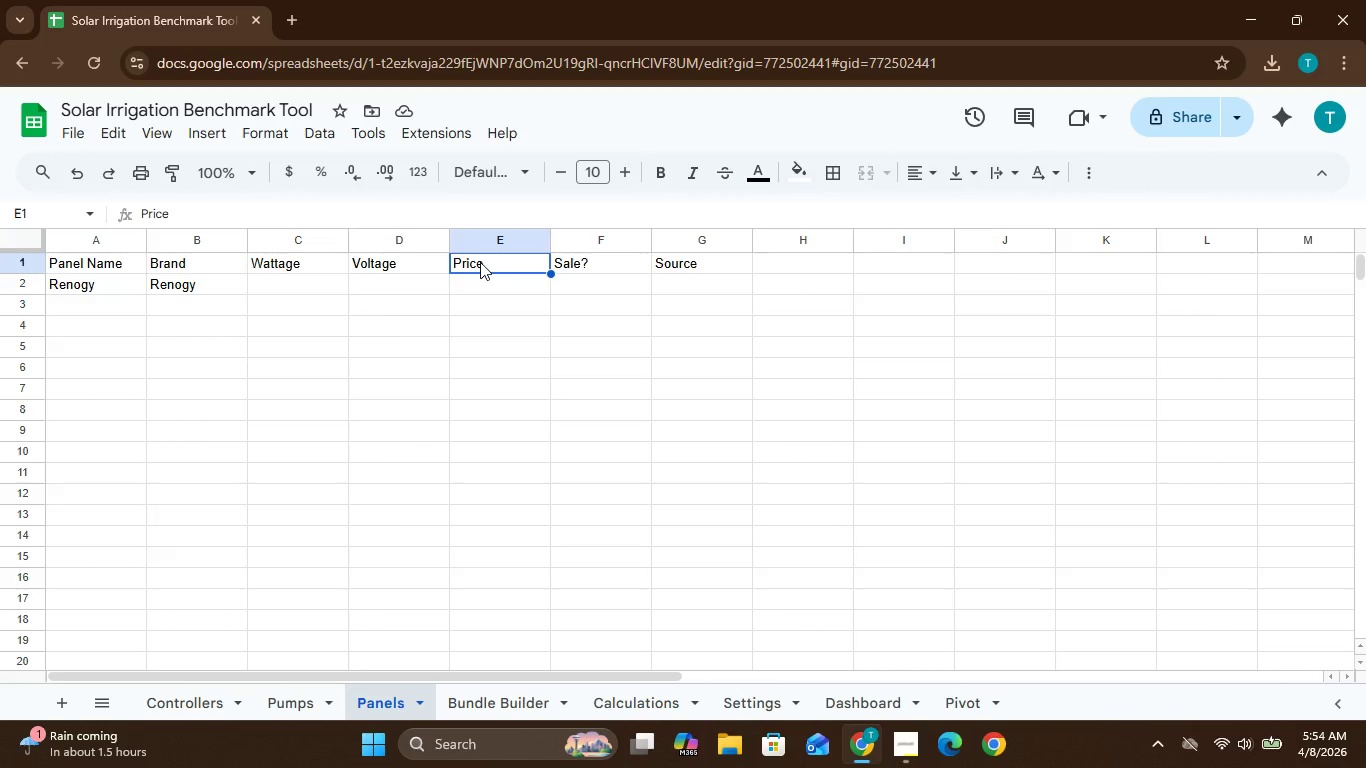 
double_click([480, 262])
 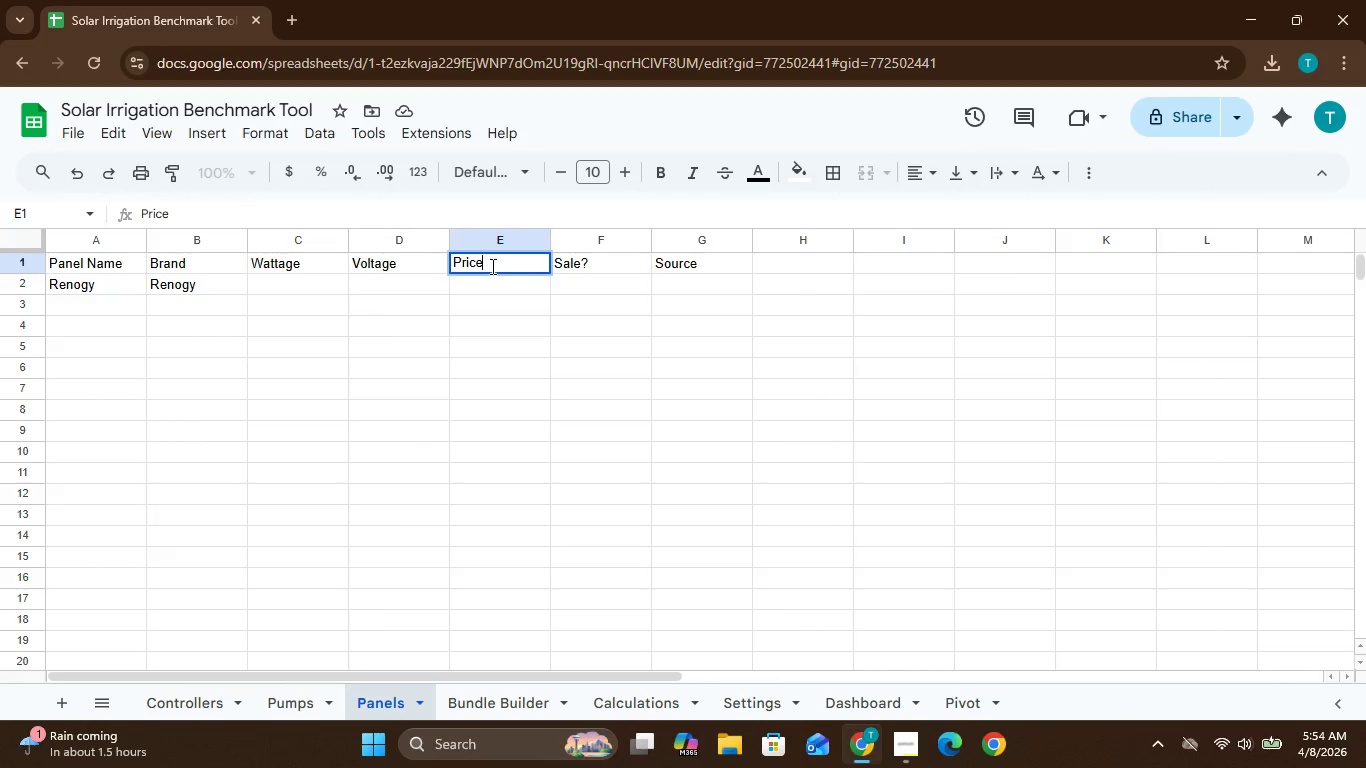 
type( ($))
 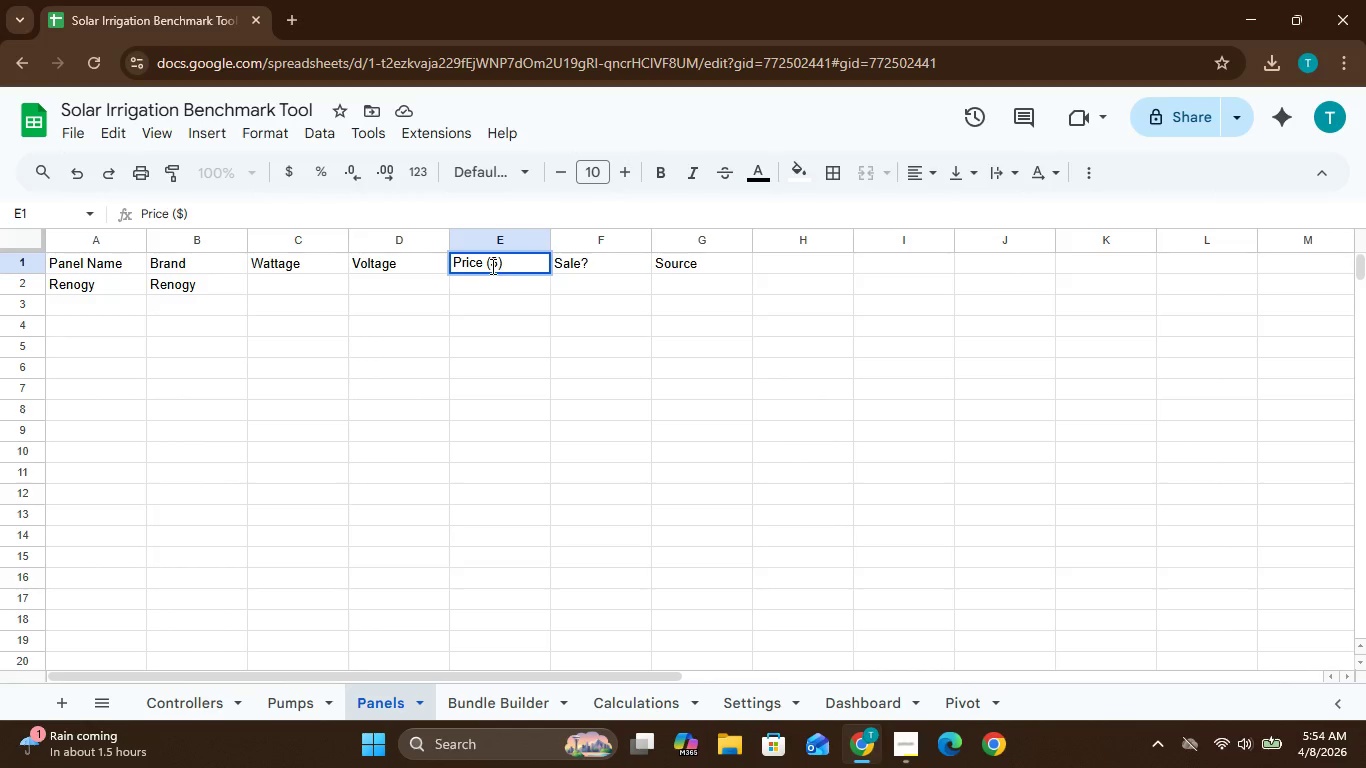 
left_click([296, 287])
 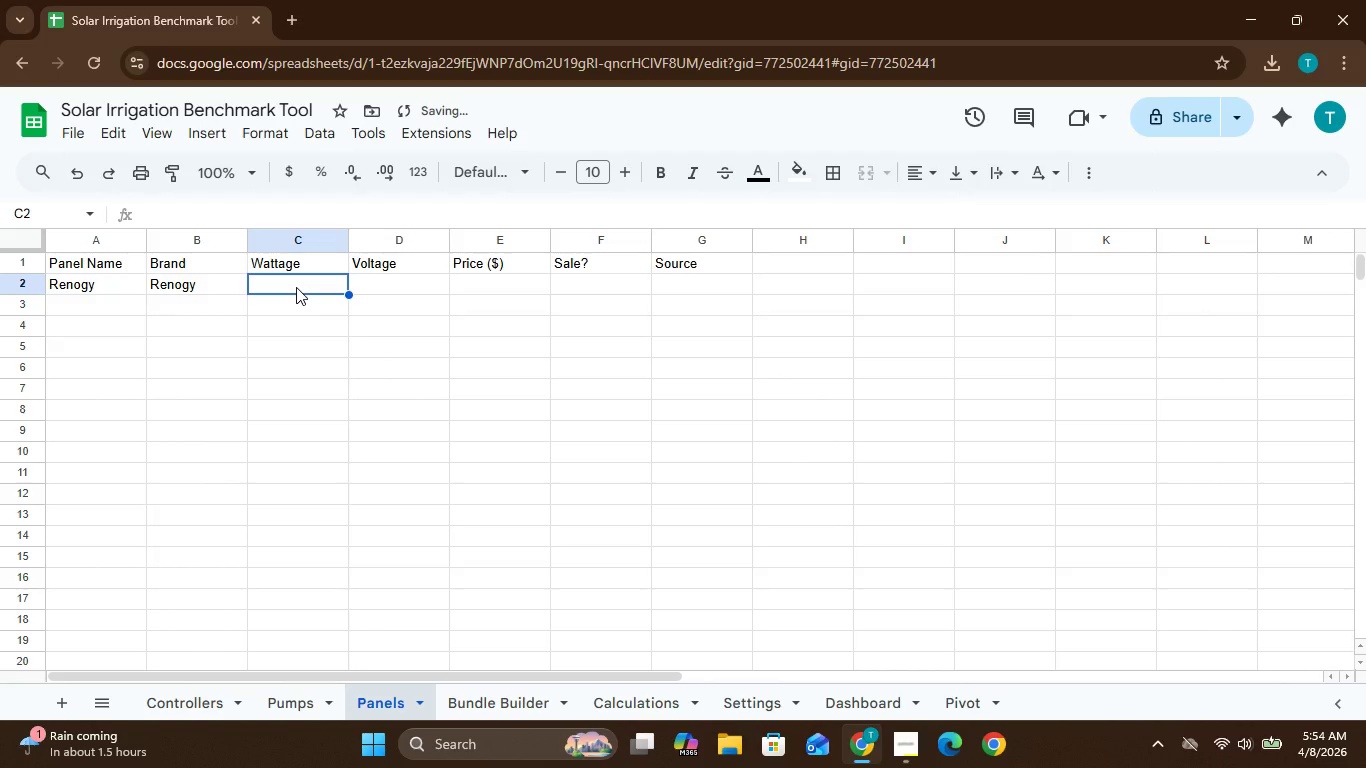 
type(!00)
 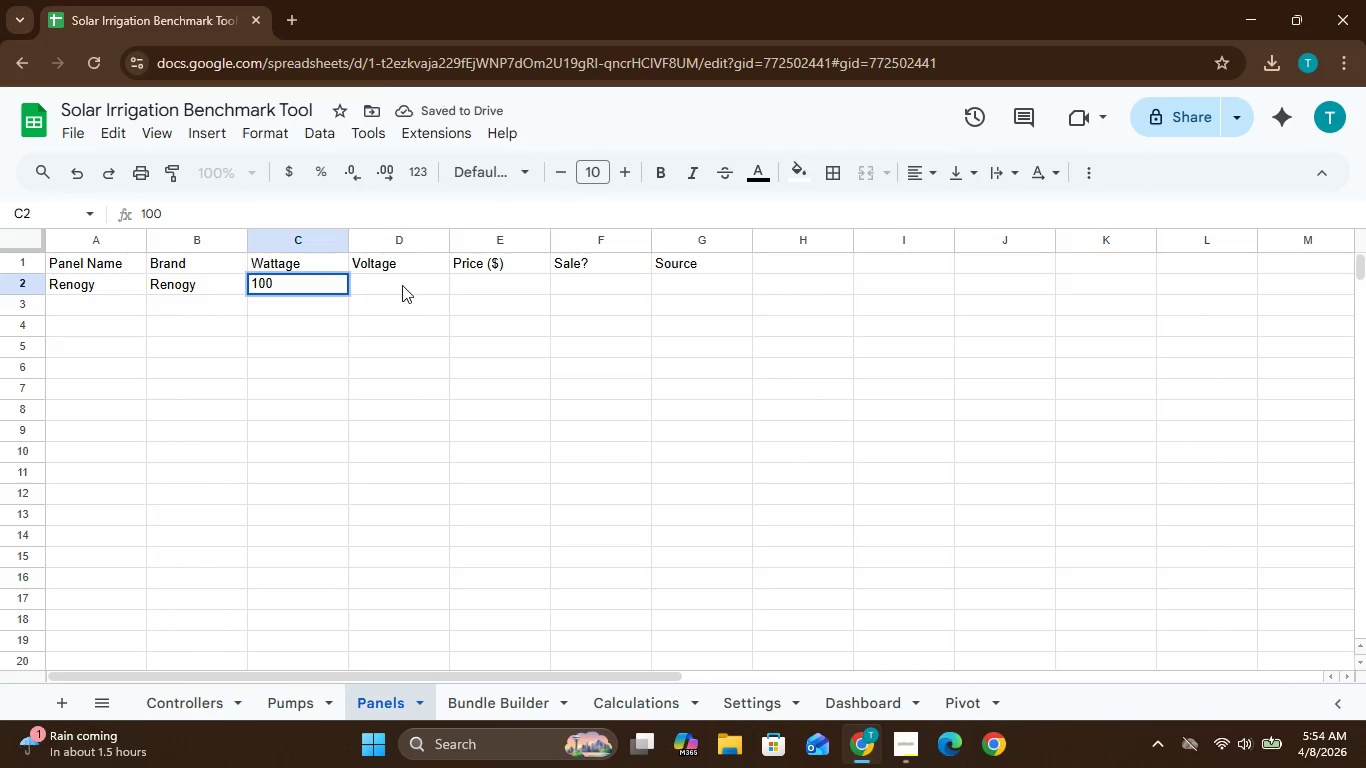 
left_click([405, 285])
 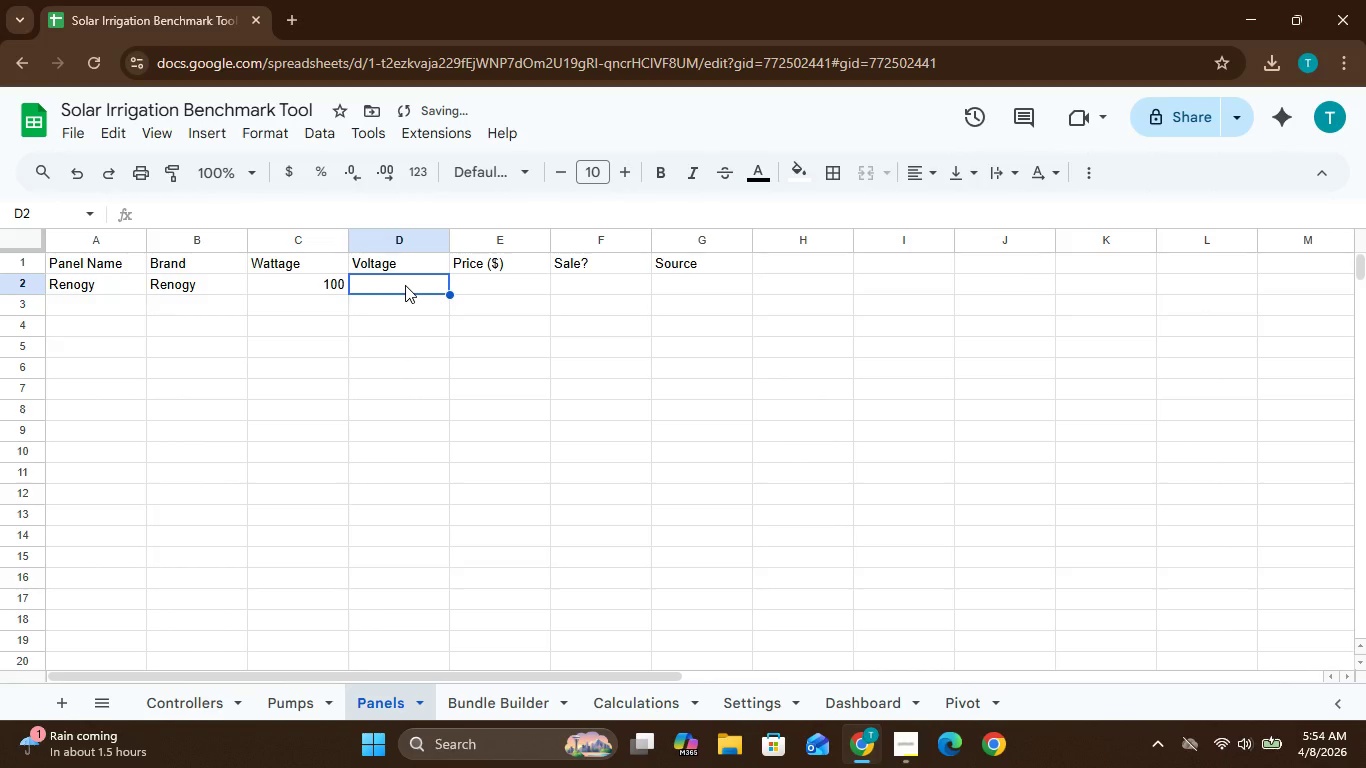 
type(20)
 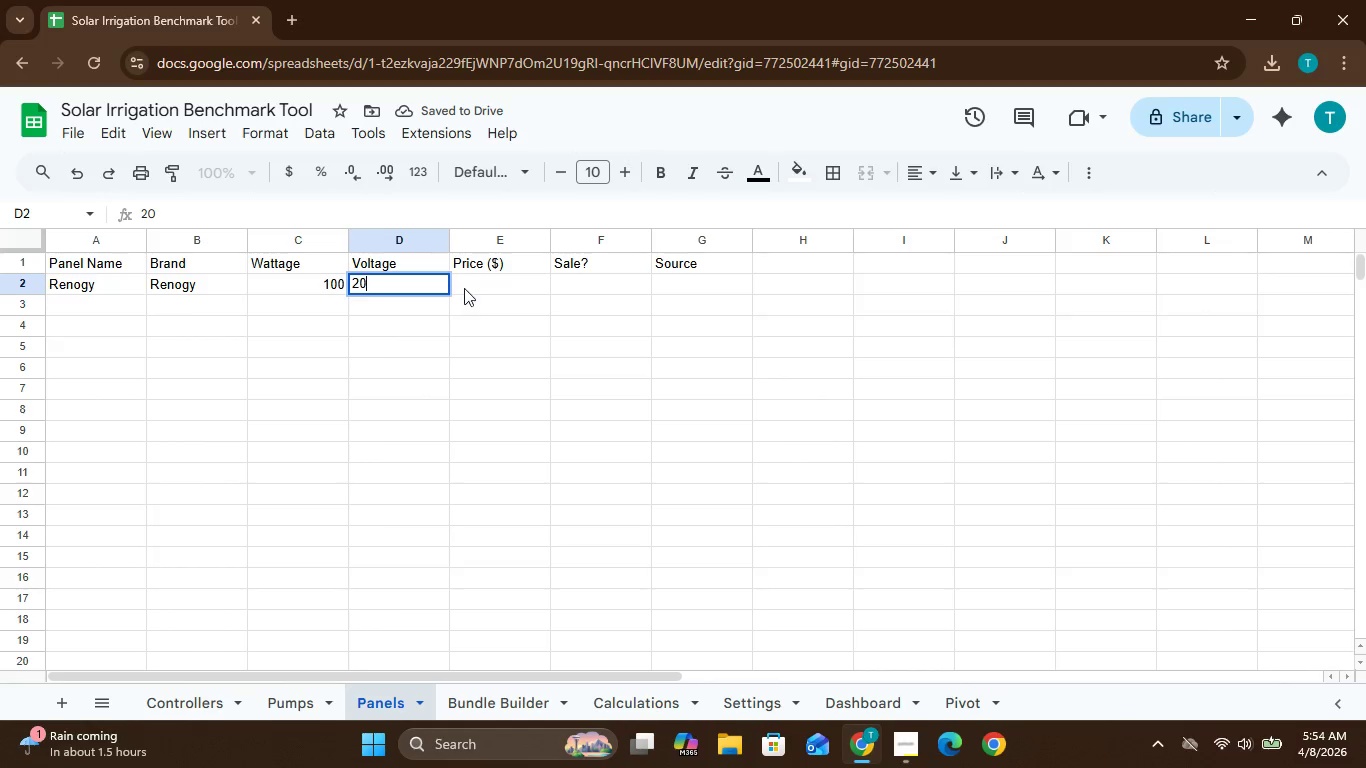 
left_click([478, 288])
 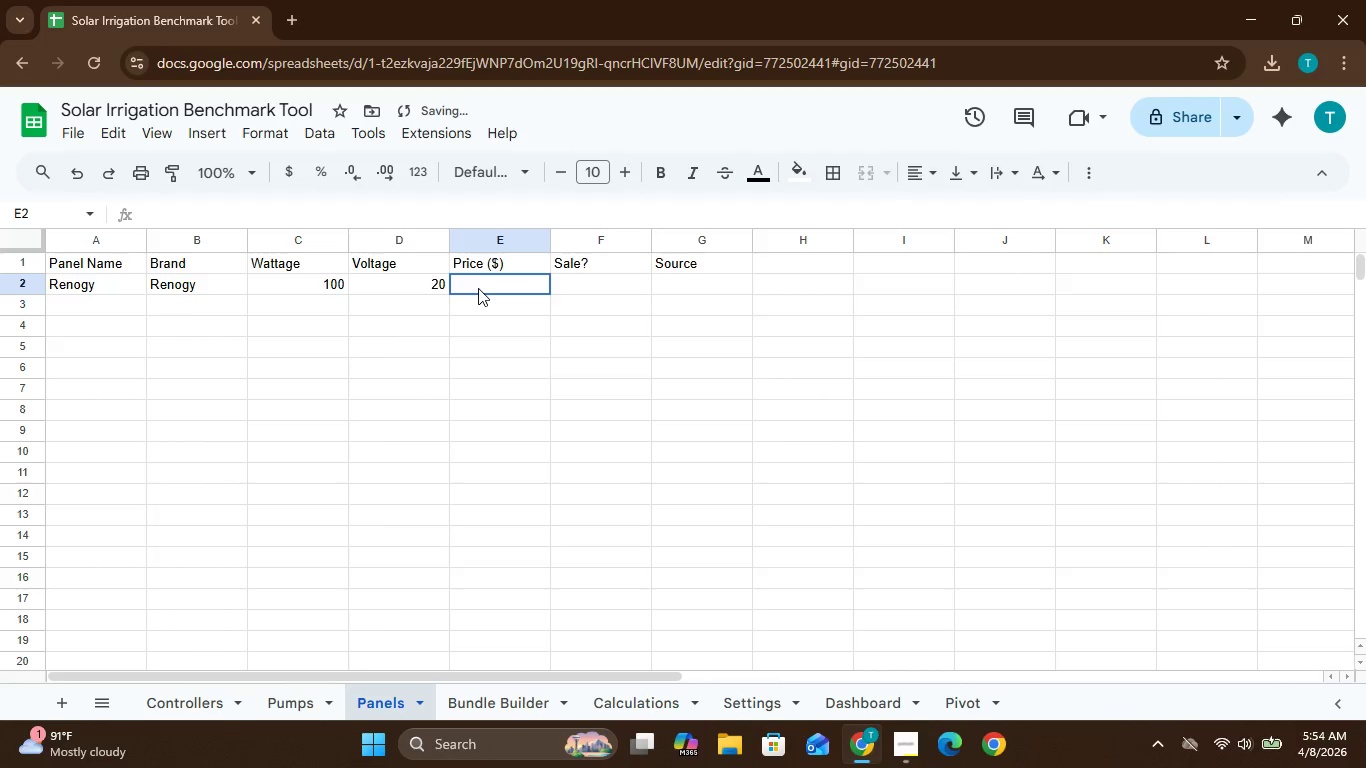 
type(120)
 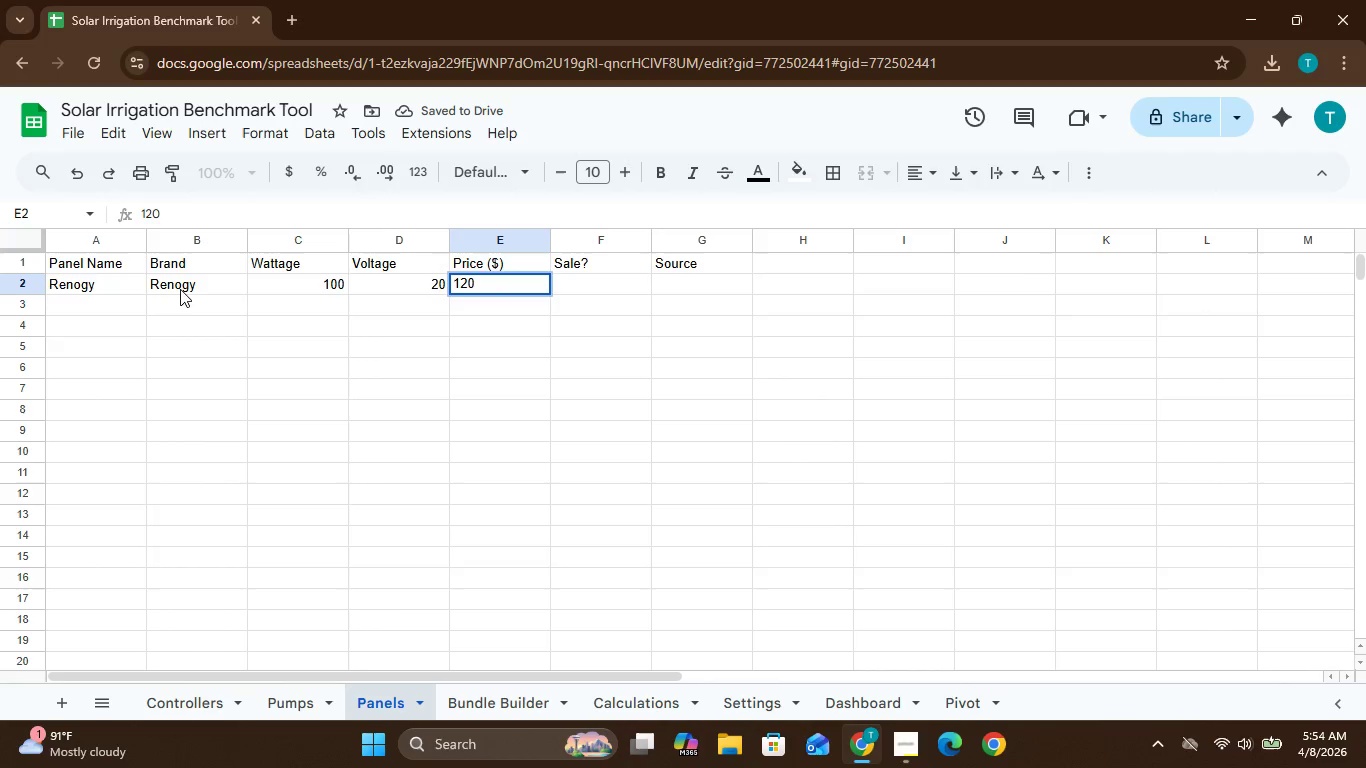 
left_click([112, 283])
 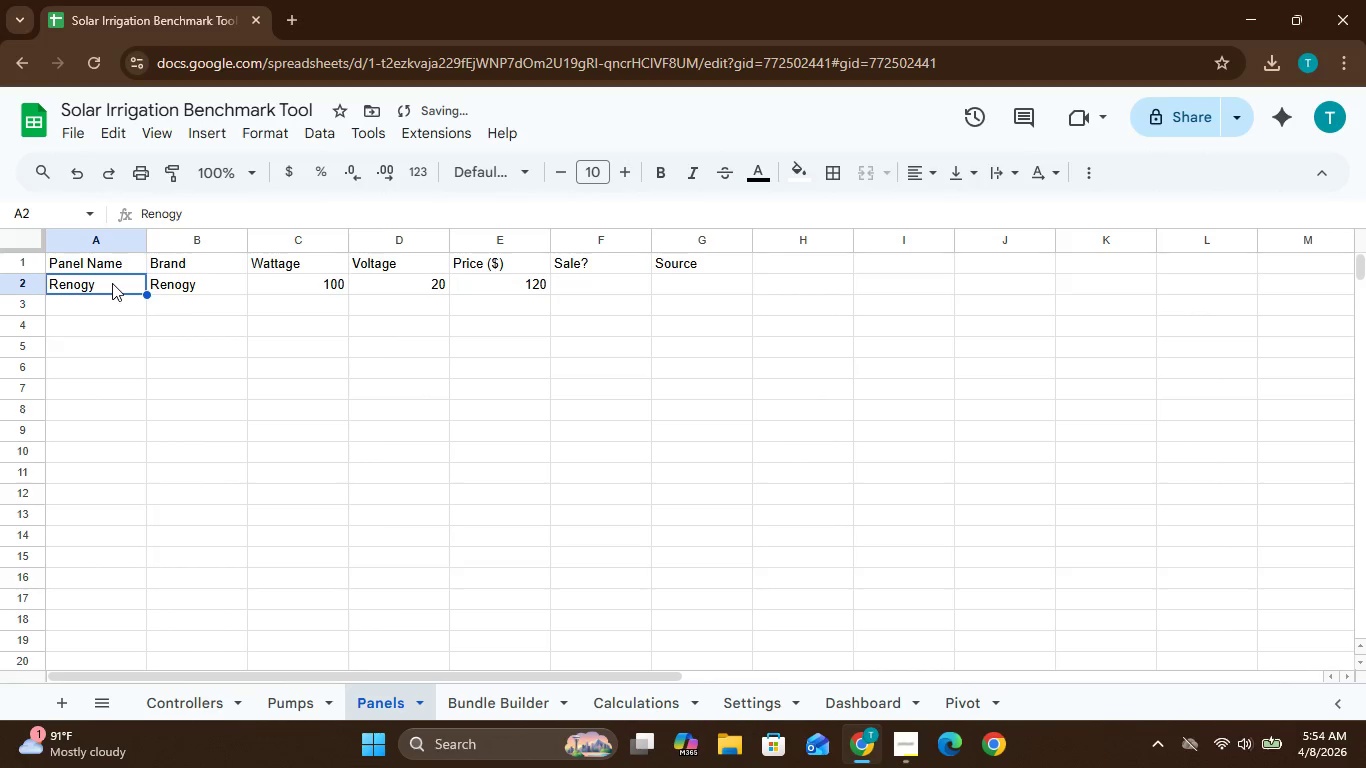 
double_click([112, 283])
 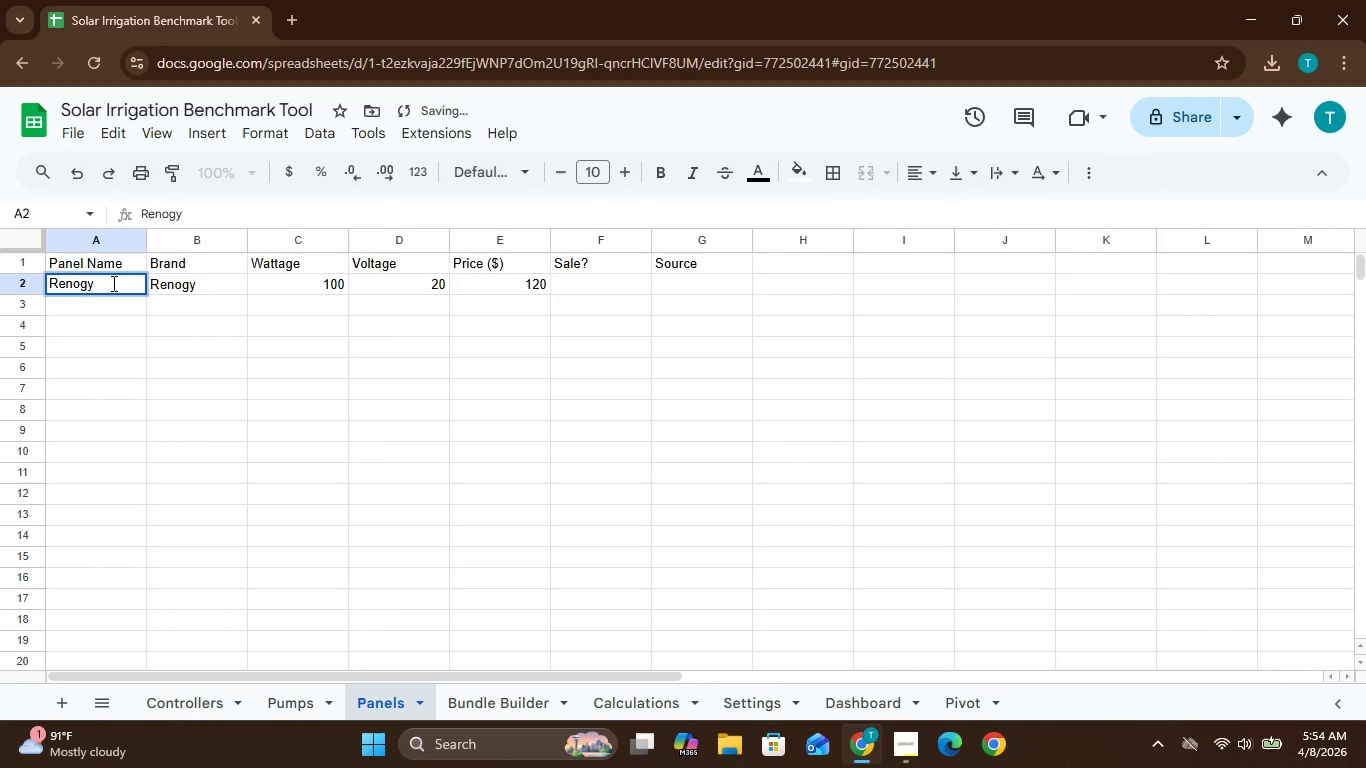 
type( 100W)
 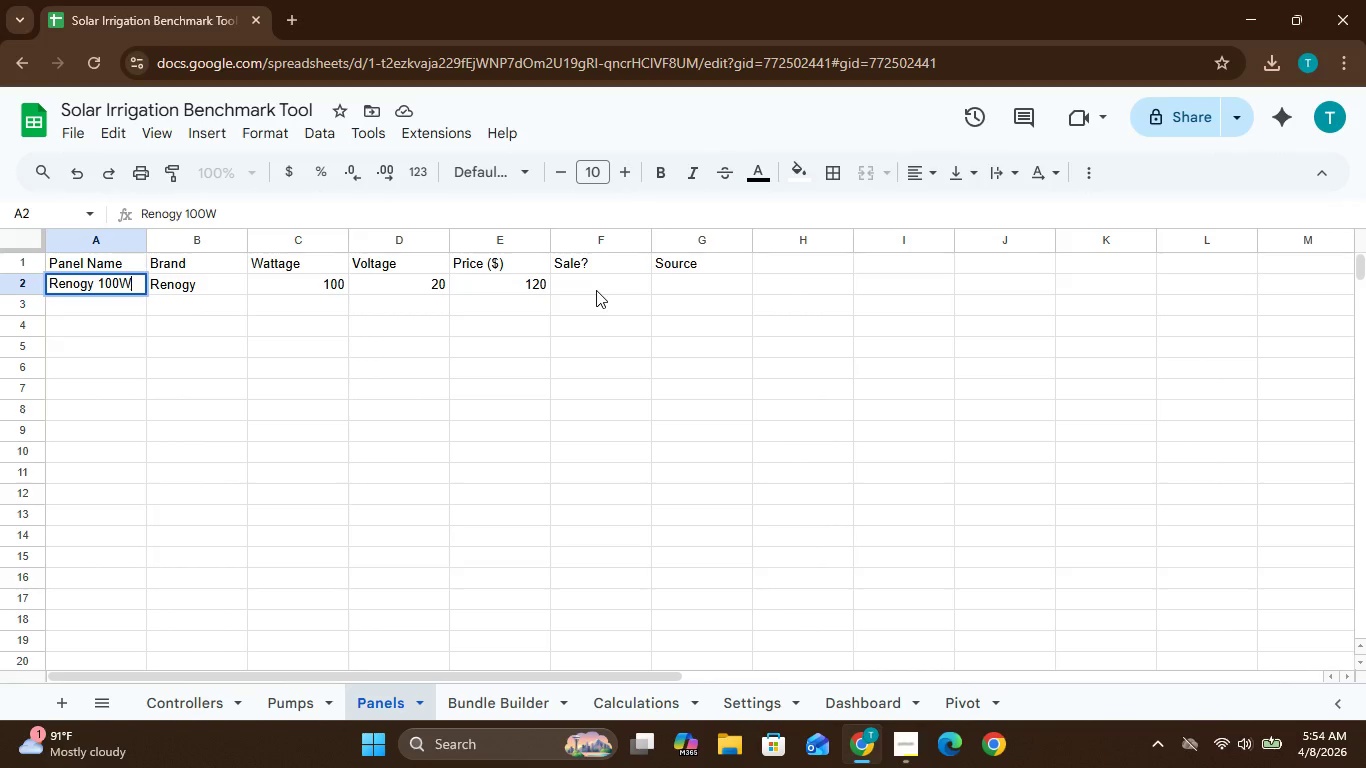 
left_click([593, 287])
 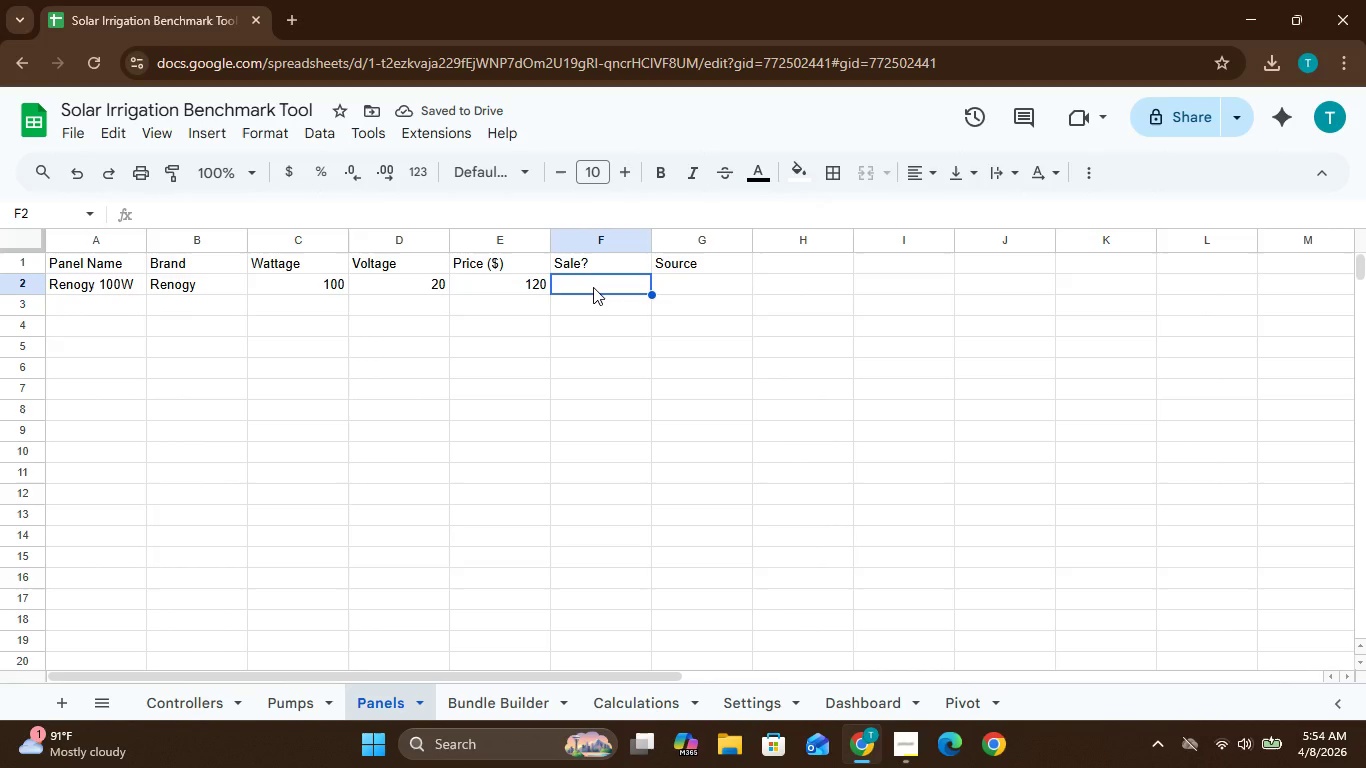 
type(Yes)
 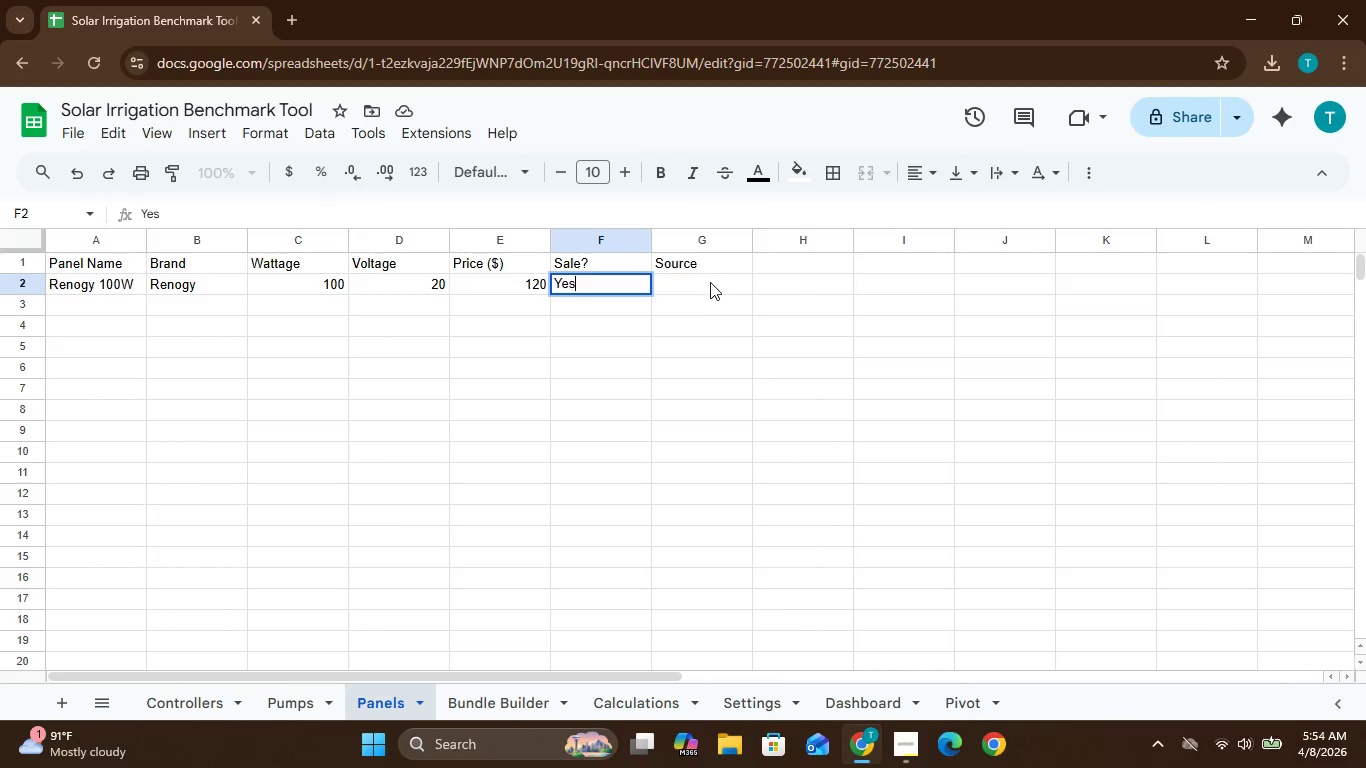 
left_click([709, 280])
 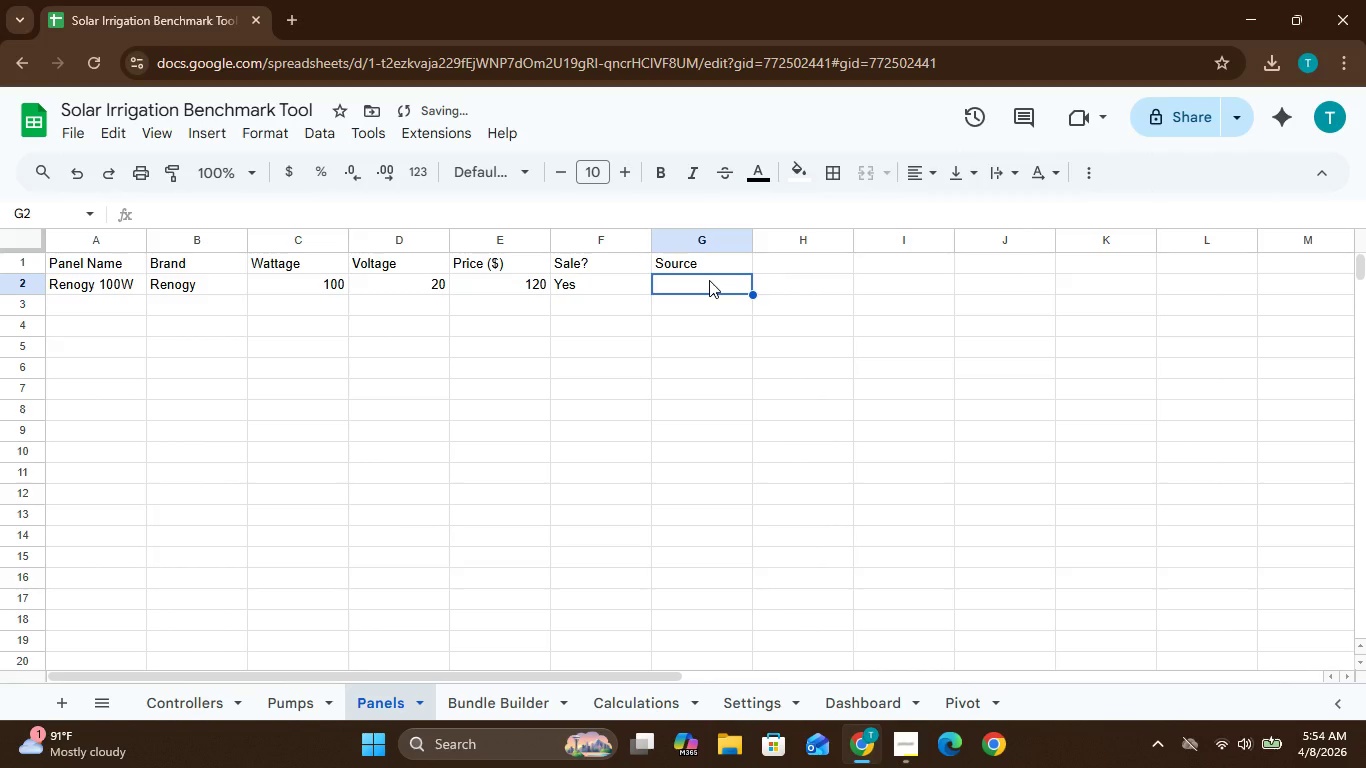 
type(Link)
 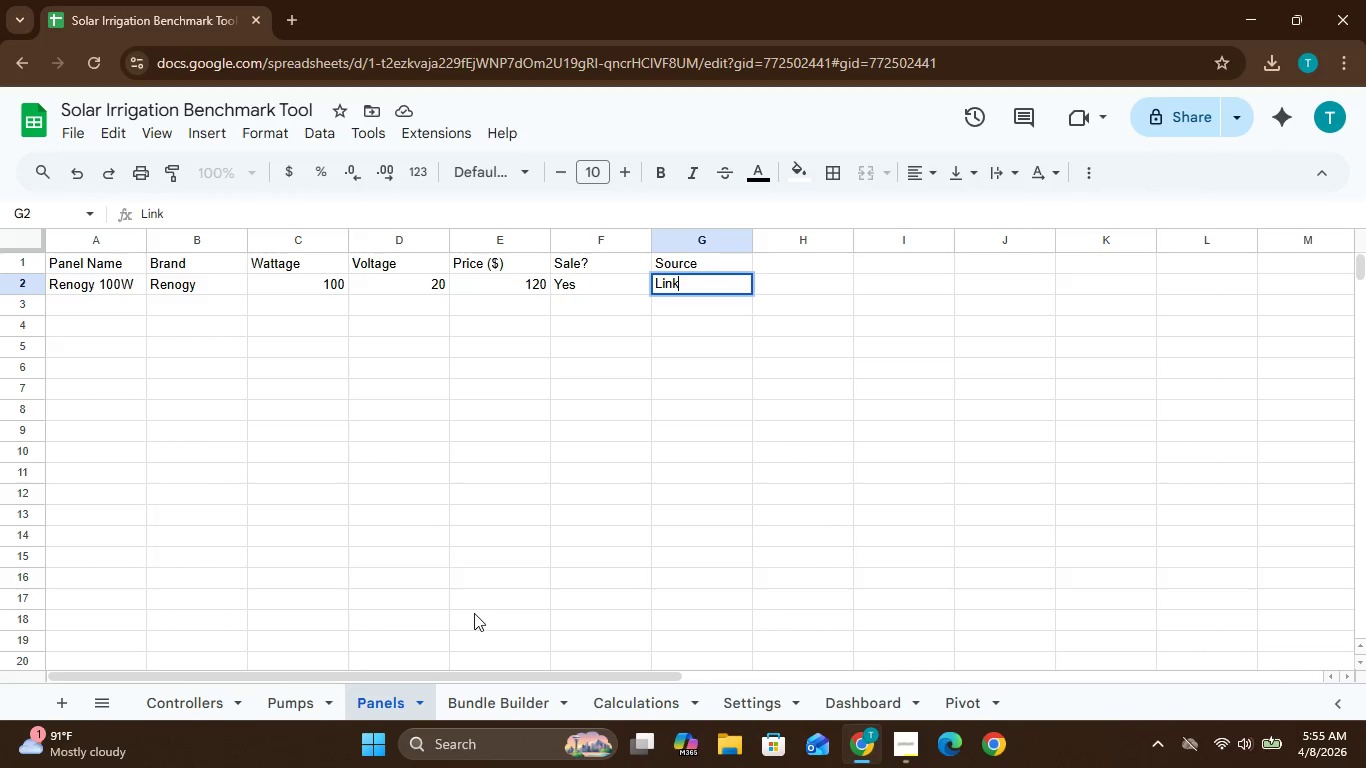 
wait(6.3)
 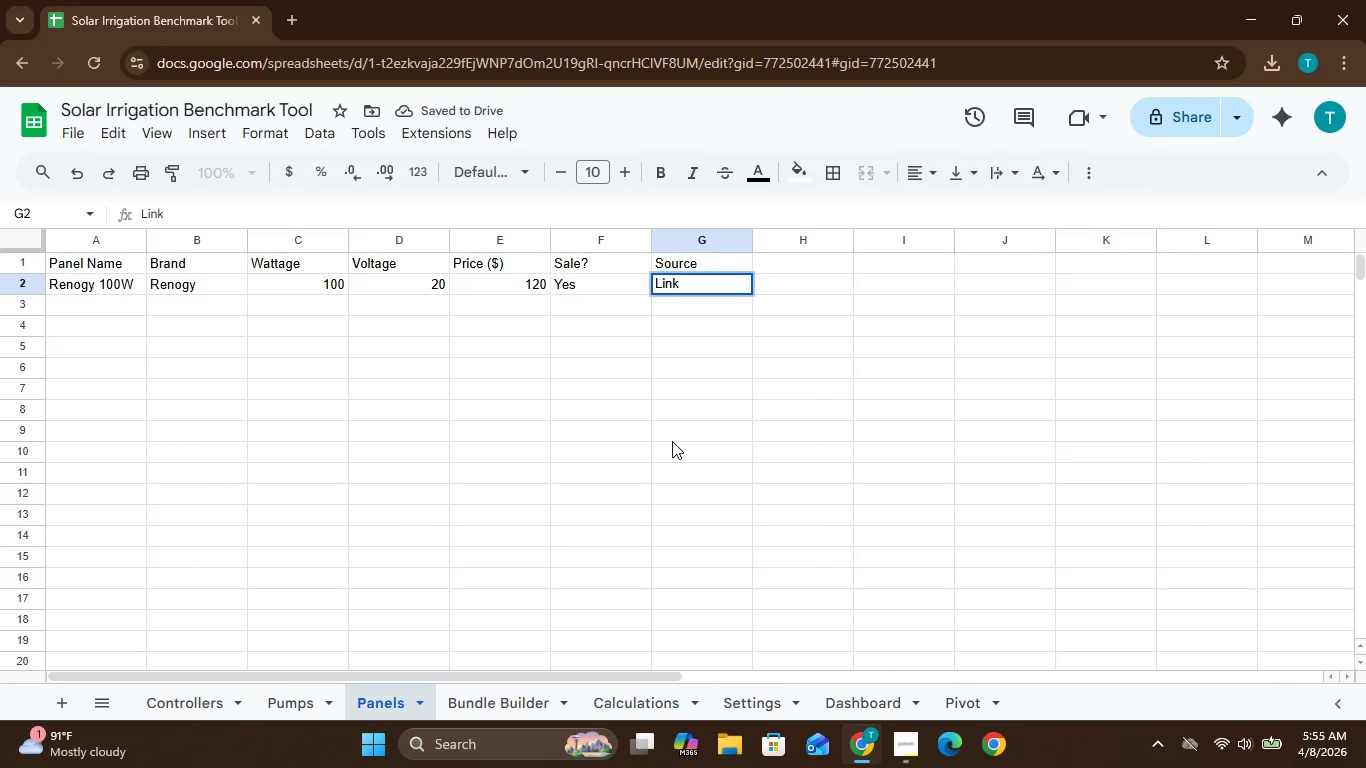 
left_click([747, 704])
 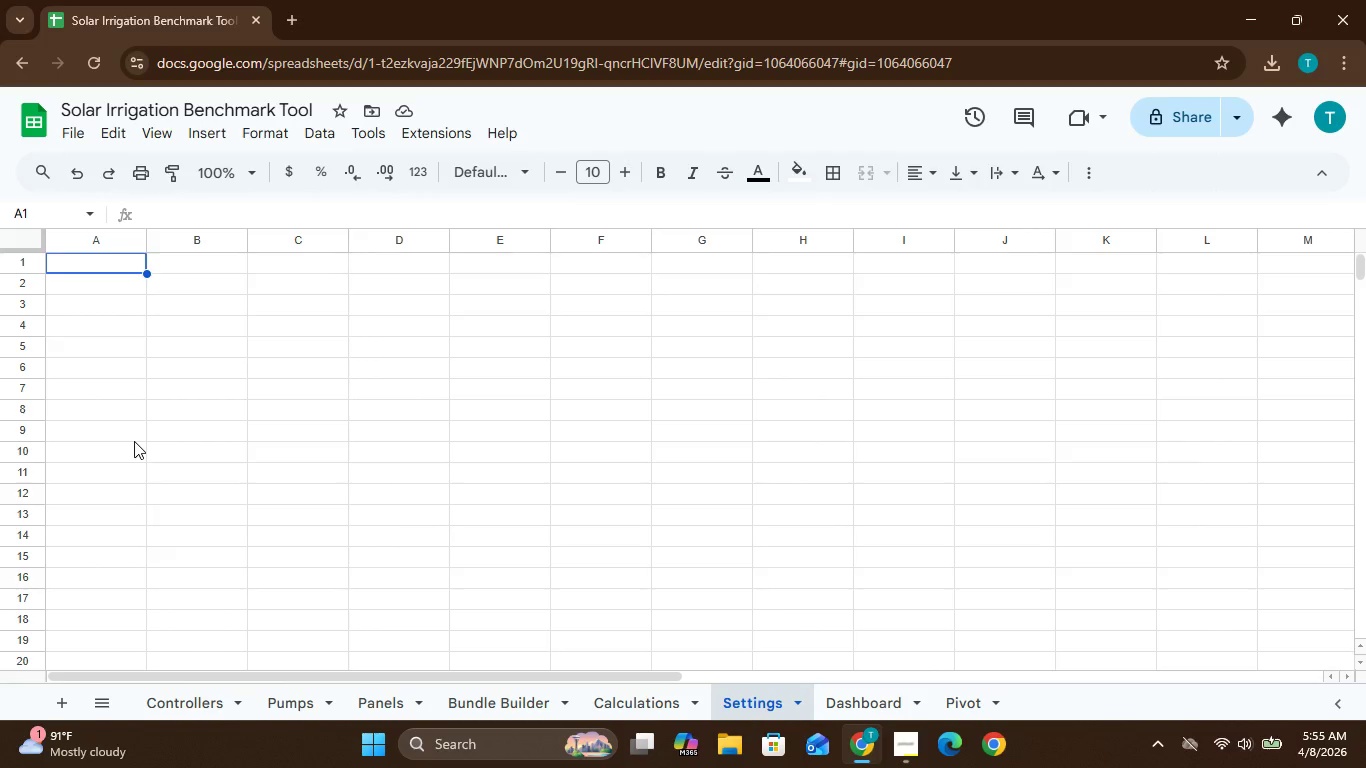 
wait(10.86)
 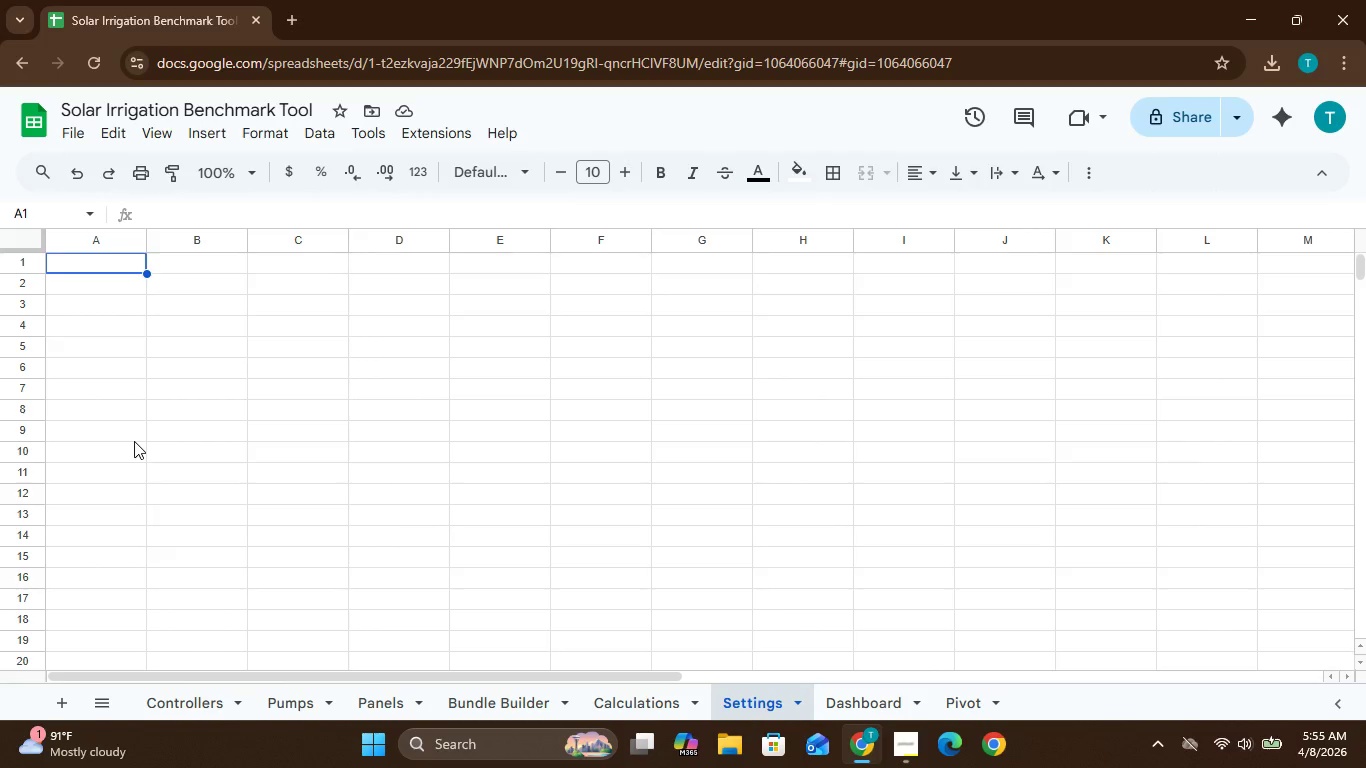 
left_click([174, 701])
 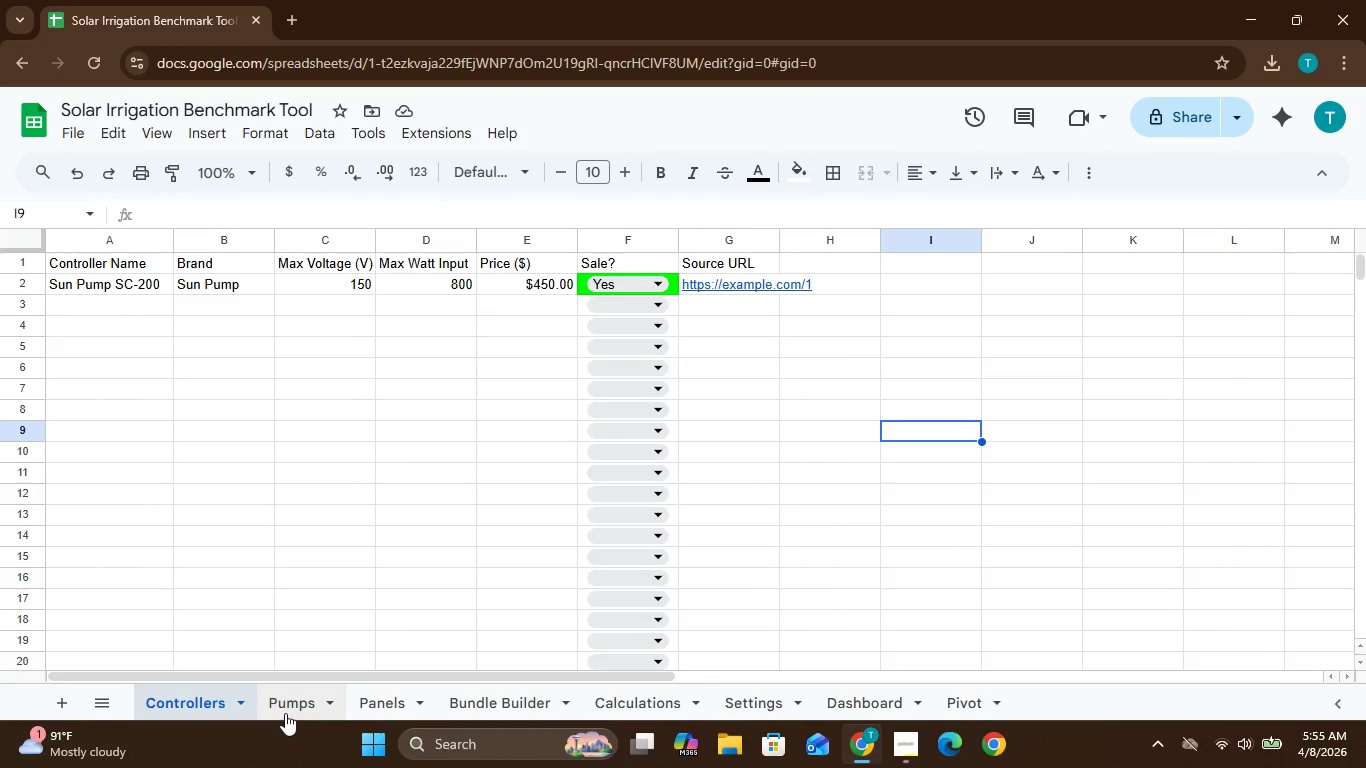 
left_click([285, 712])
 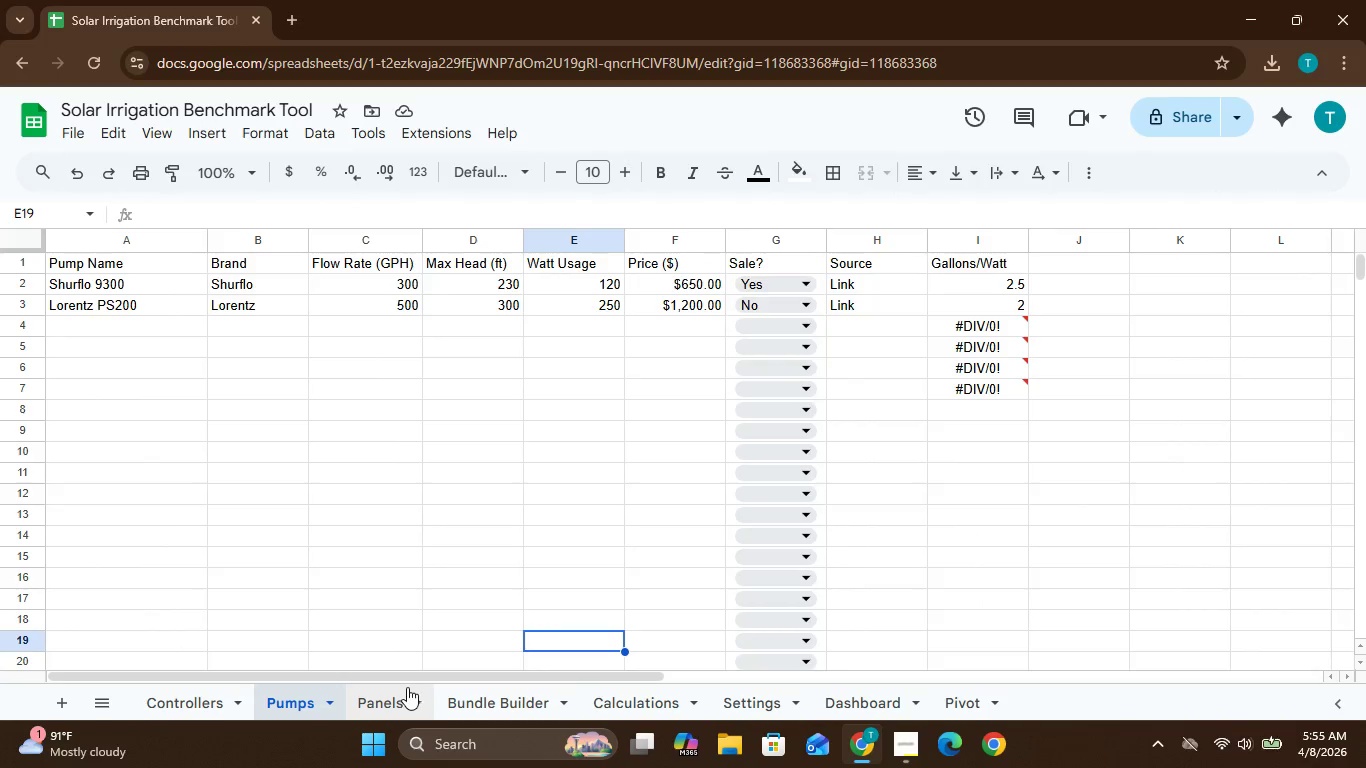 
left_click([480, 707])
 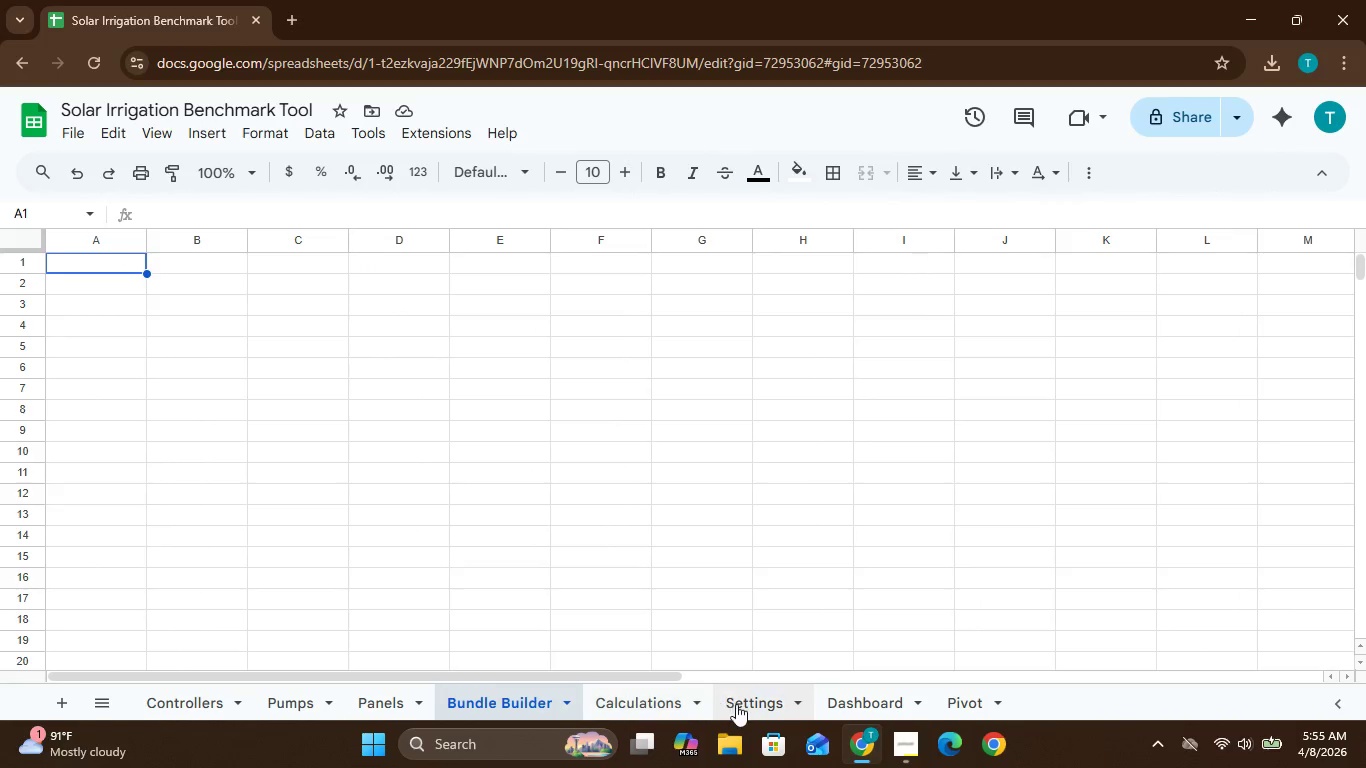 
left_click([746, 704])
 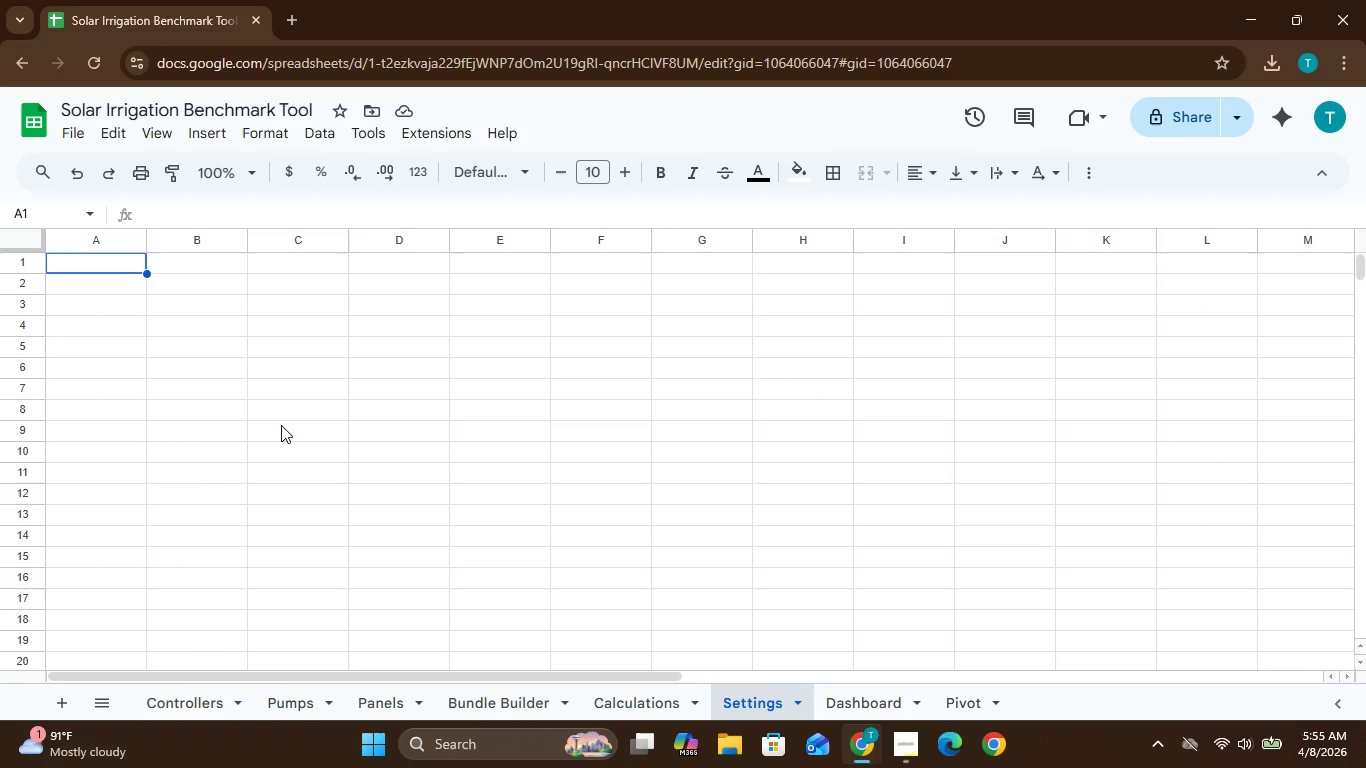 
wait(11.58)
 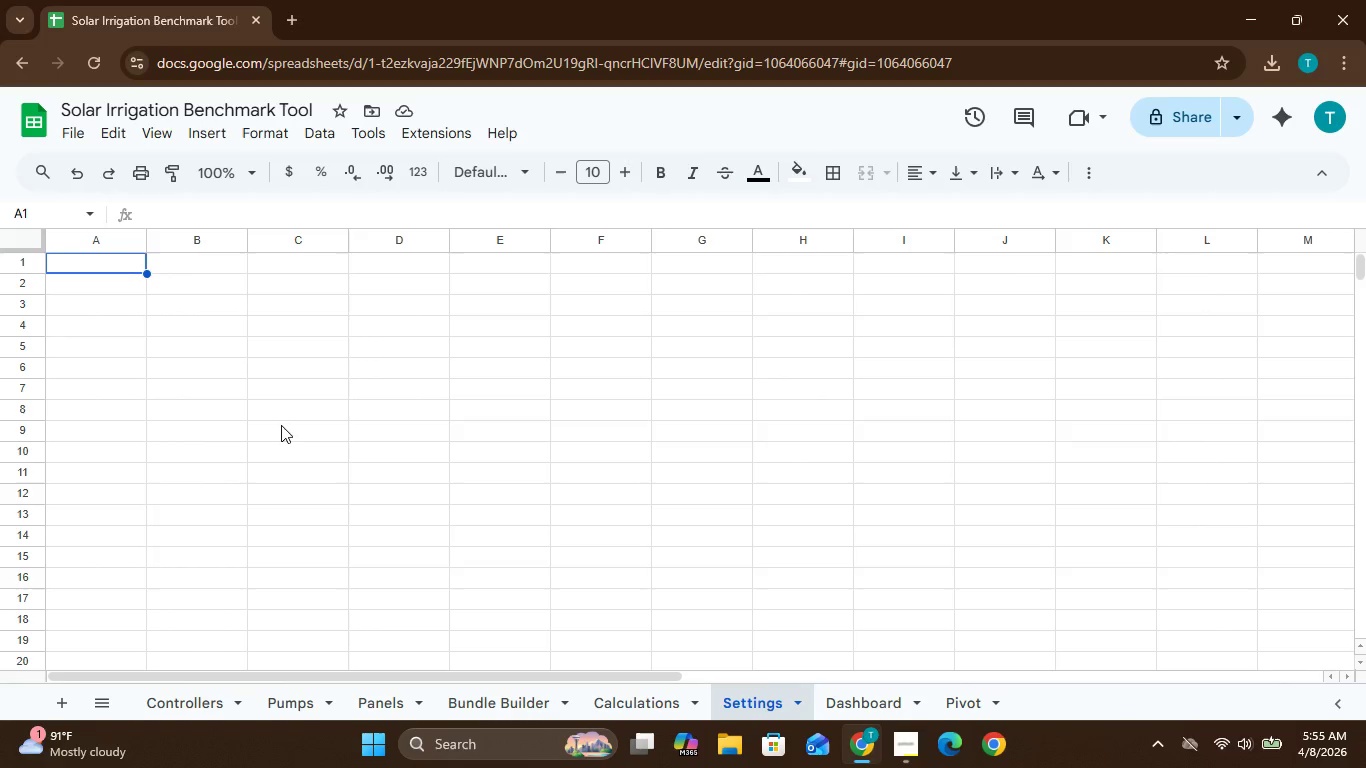 
left_click([102, 265])
 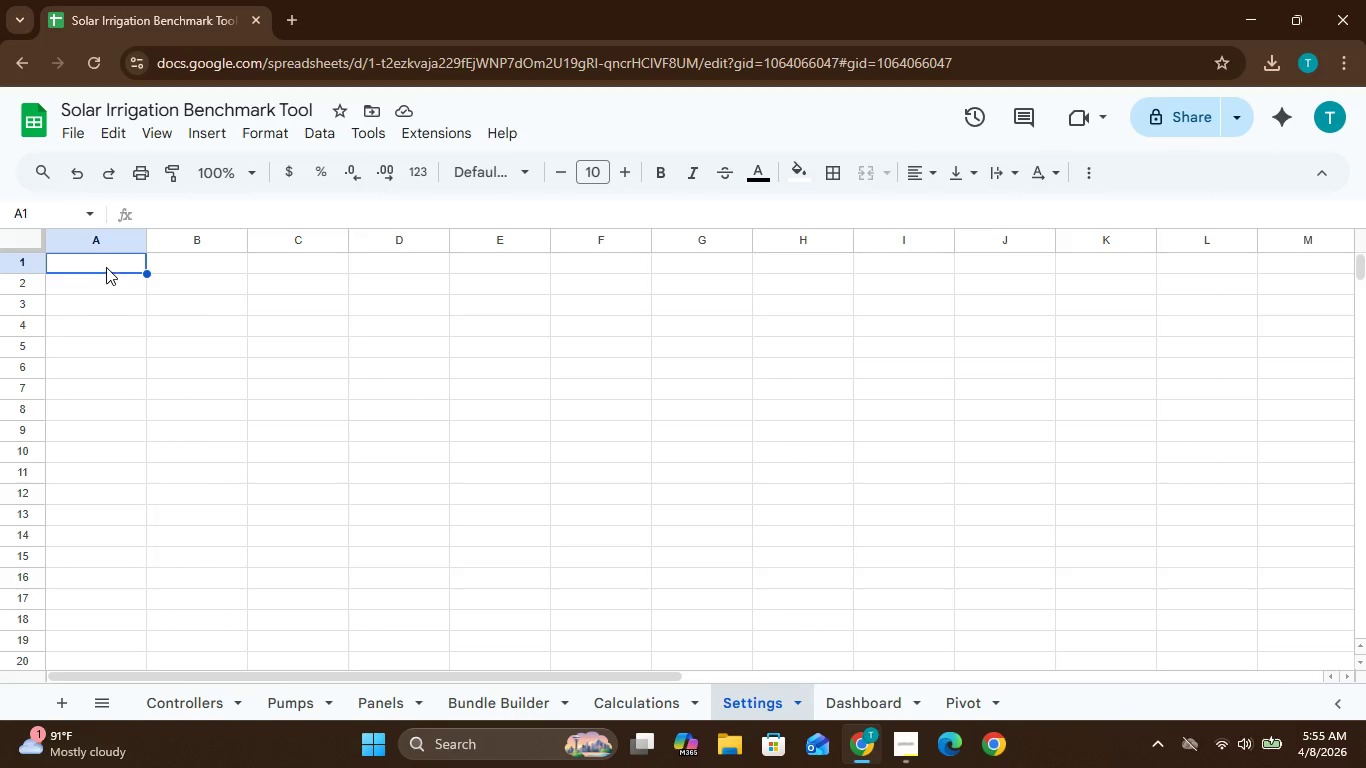 
wait(5.36)
 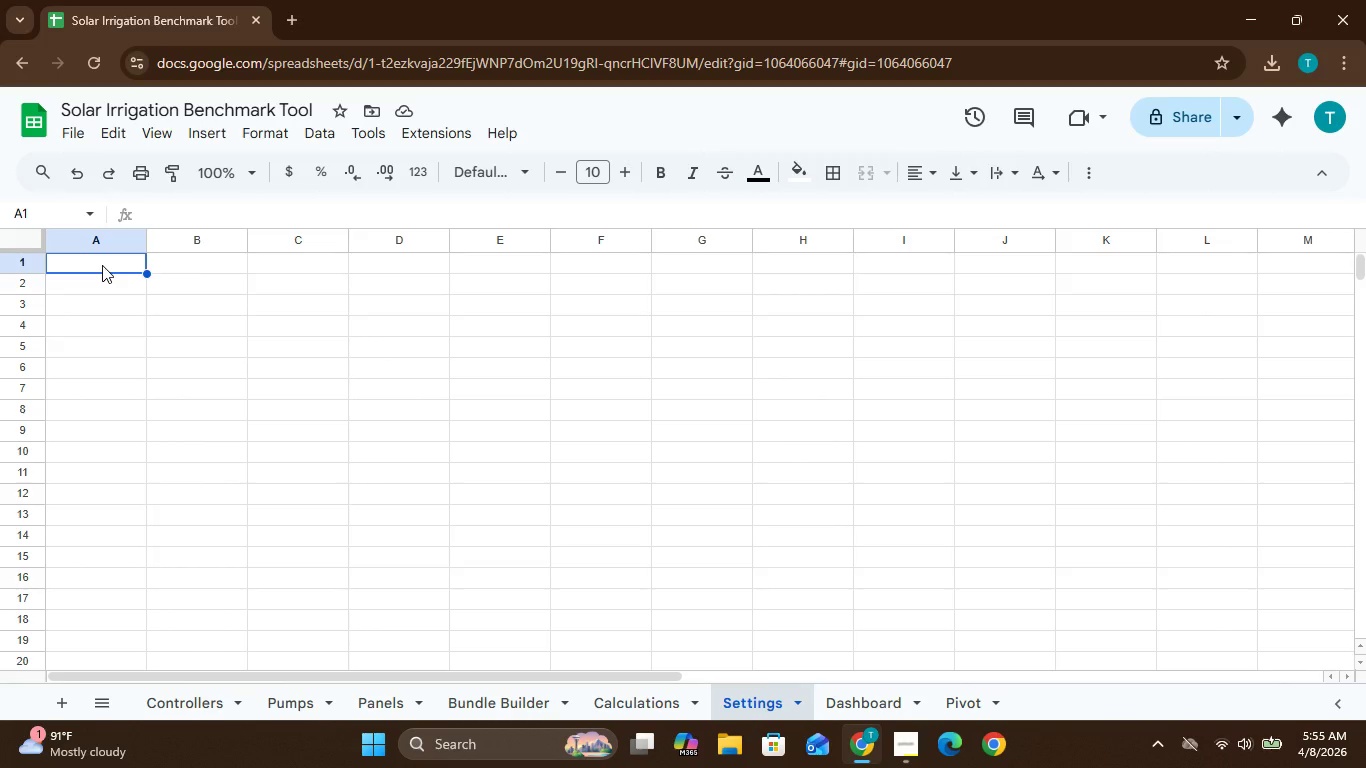 
type(Pumps List)
 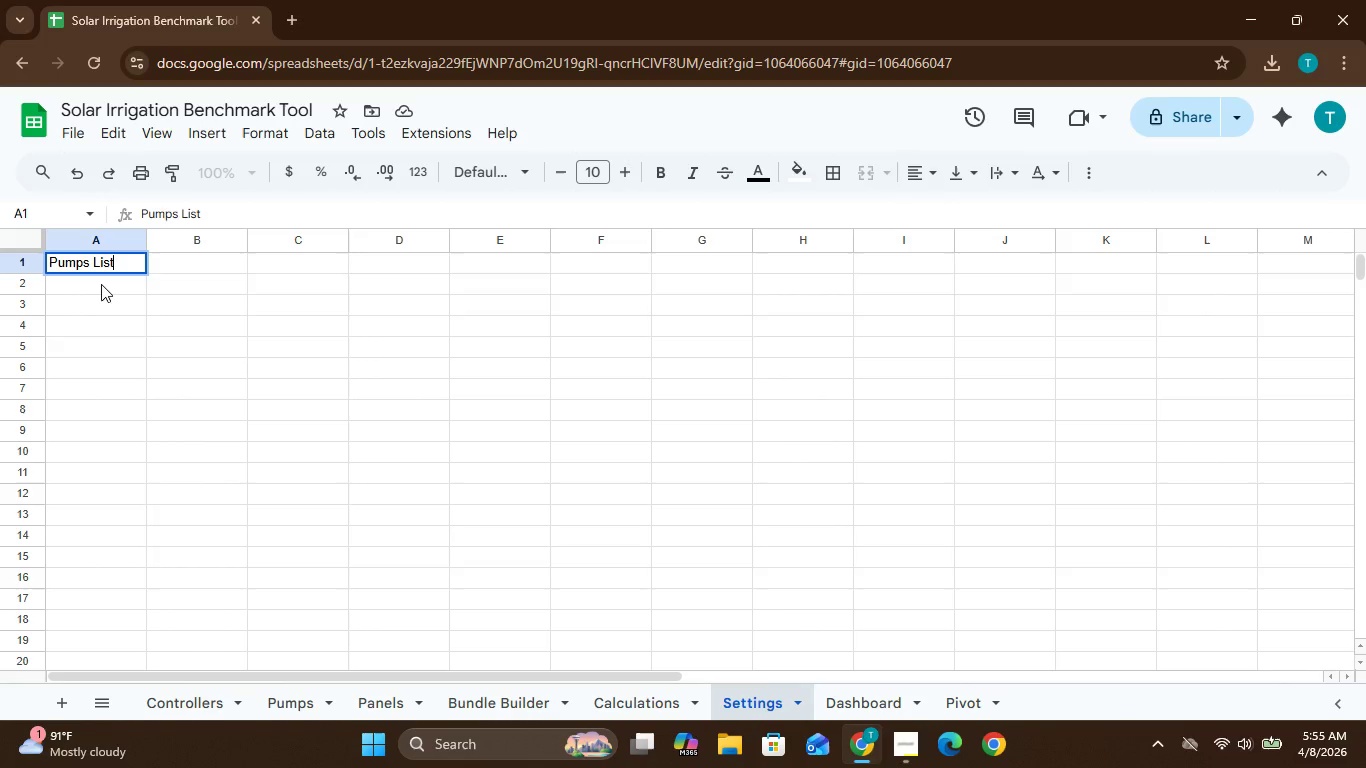 
left_click([101, 283])
 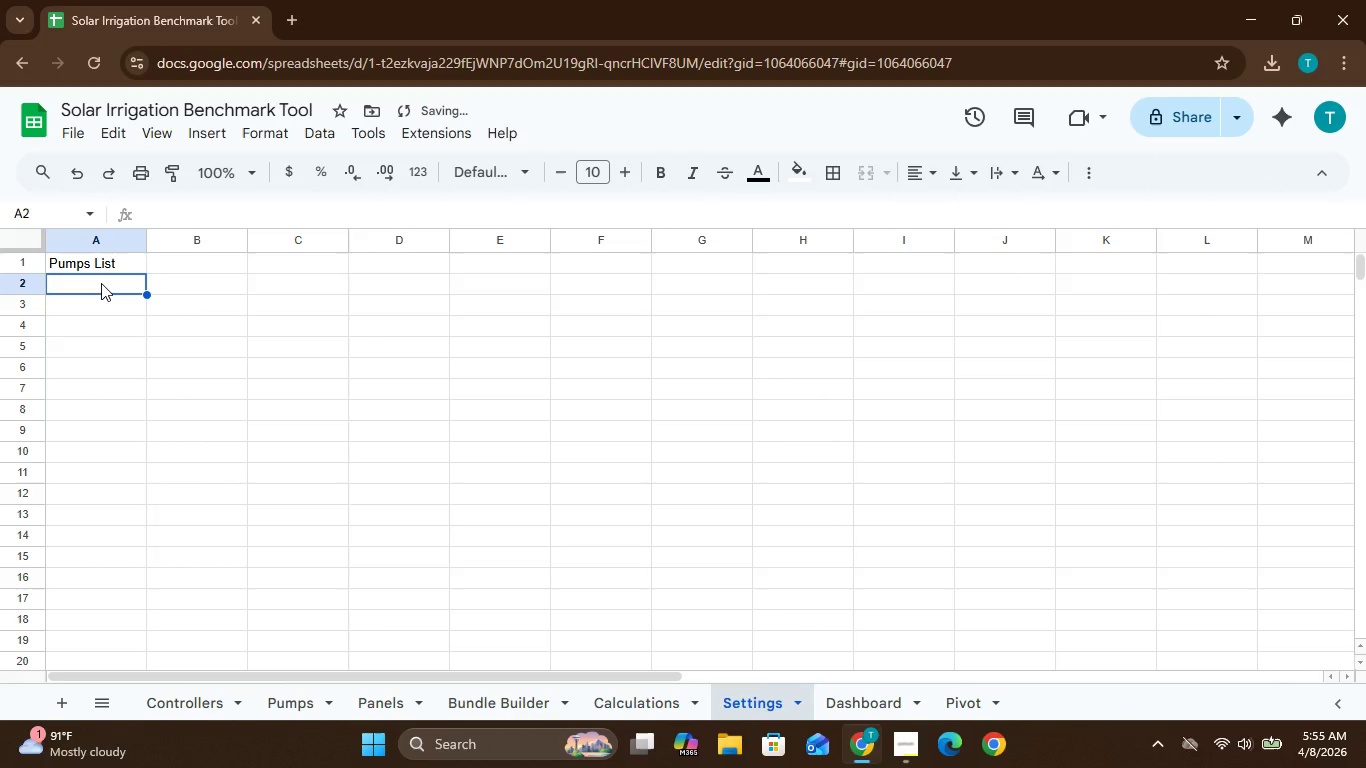 
type(Pum)
 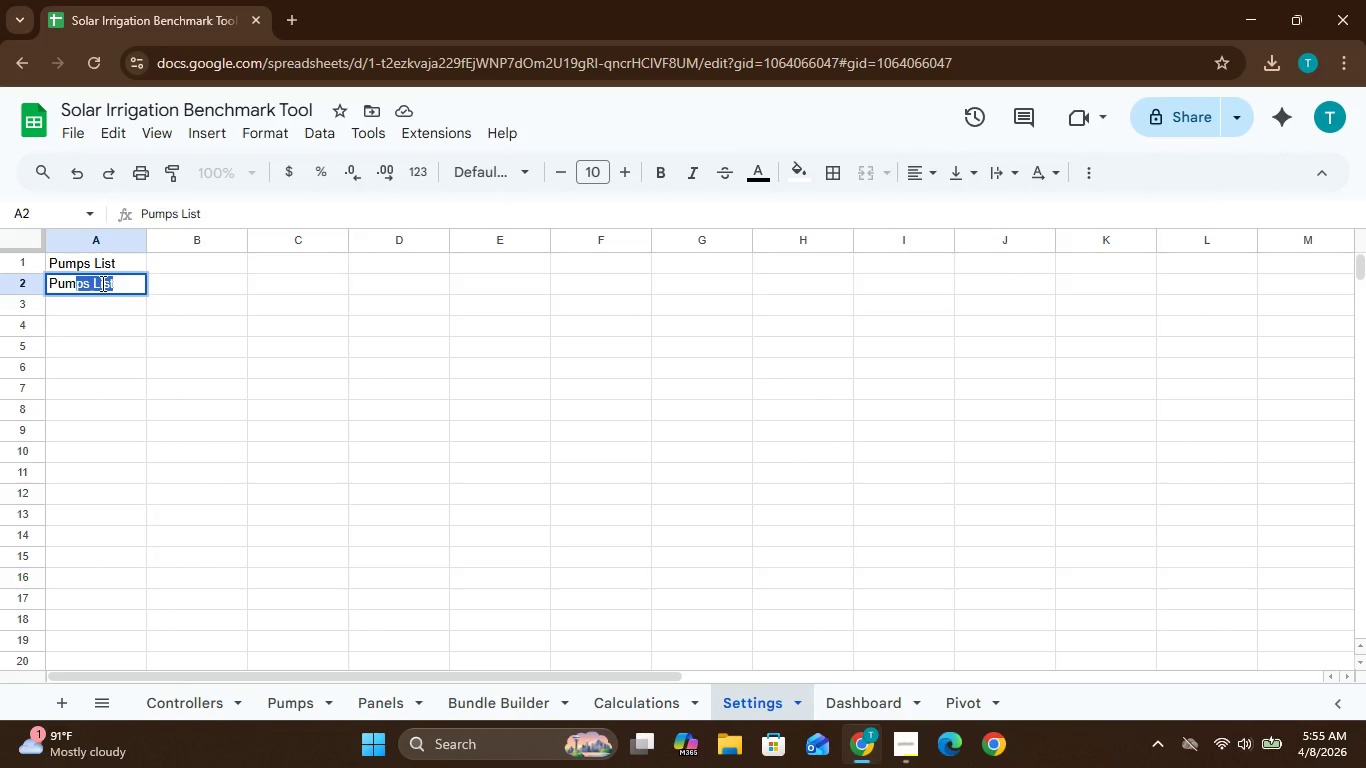 
key(S)
 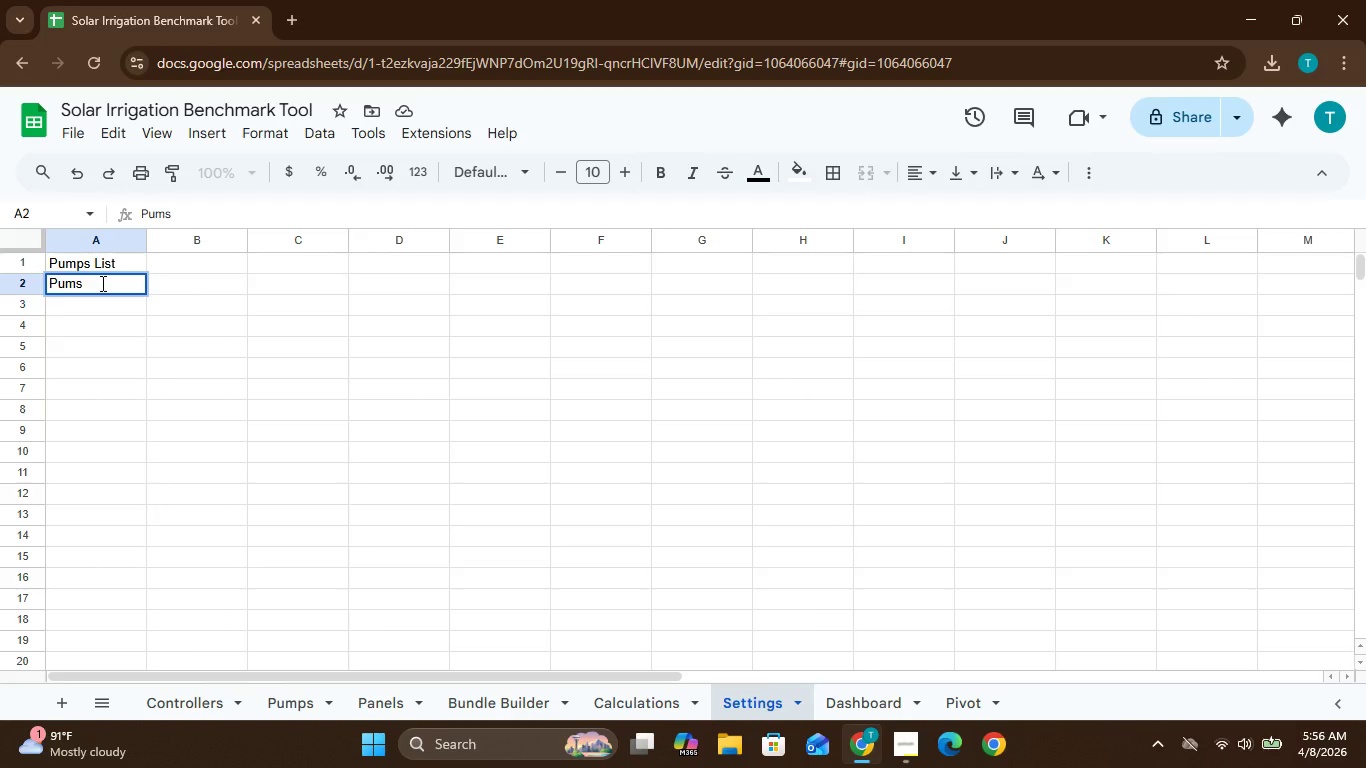 
key(Backspace)
 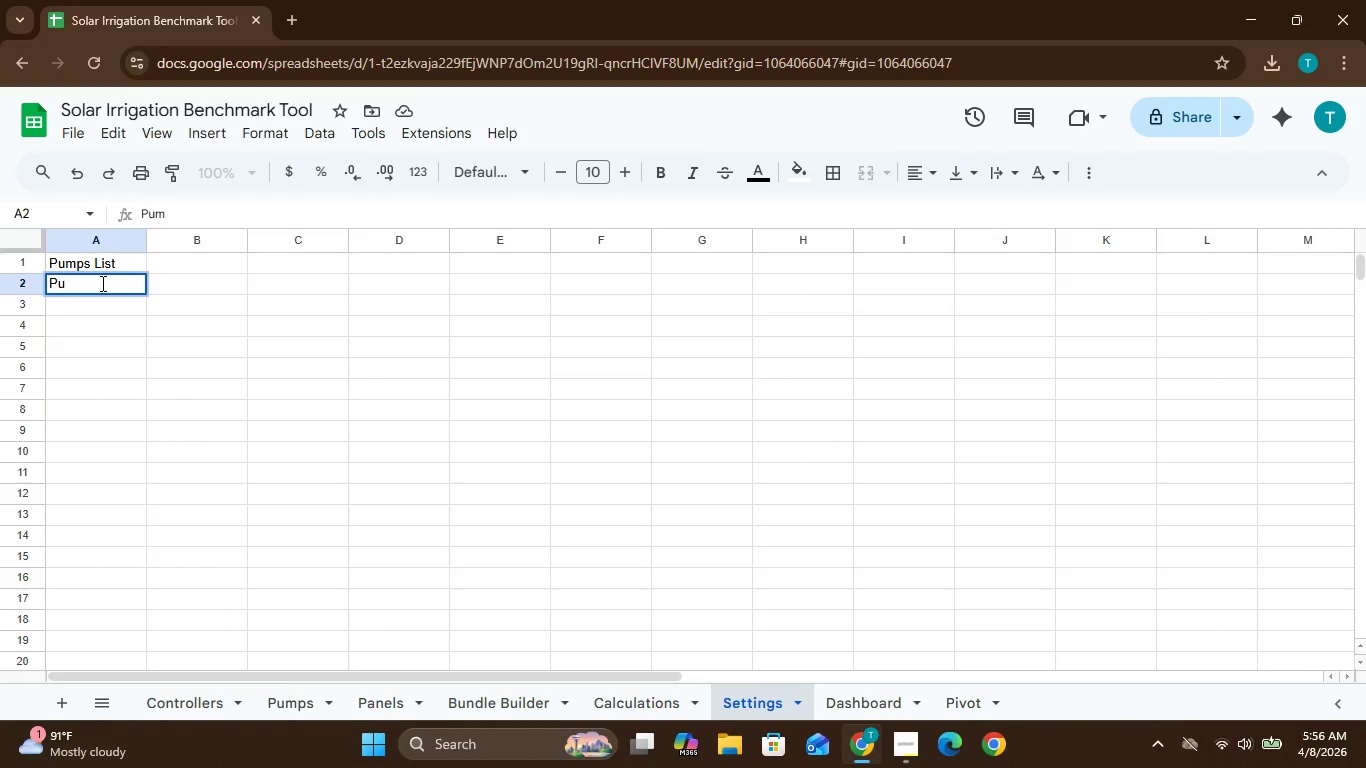 
key(Backspace)
 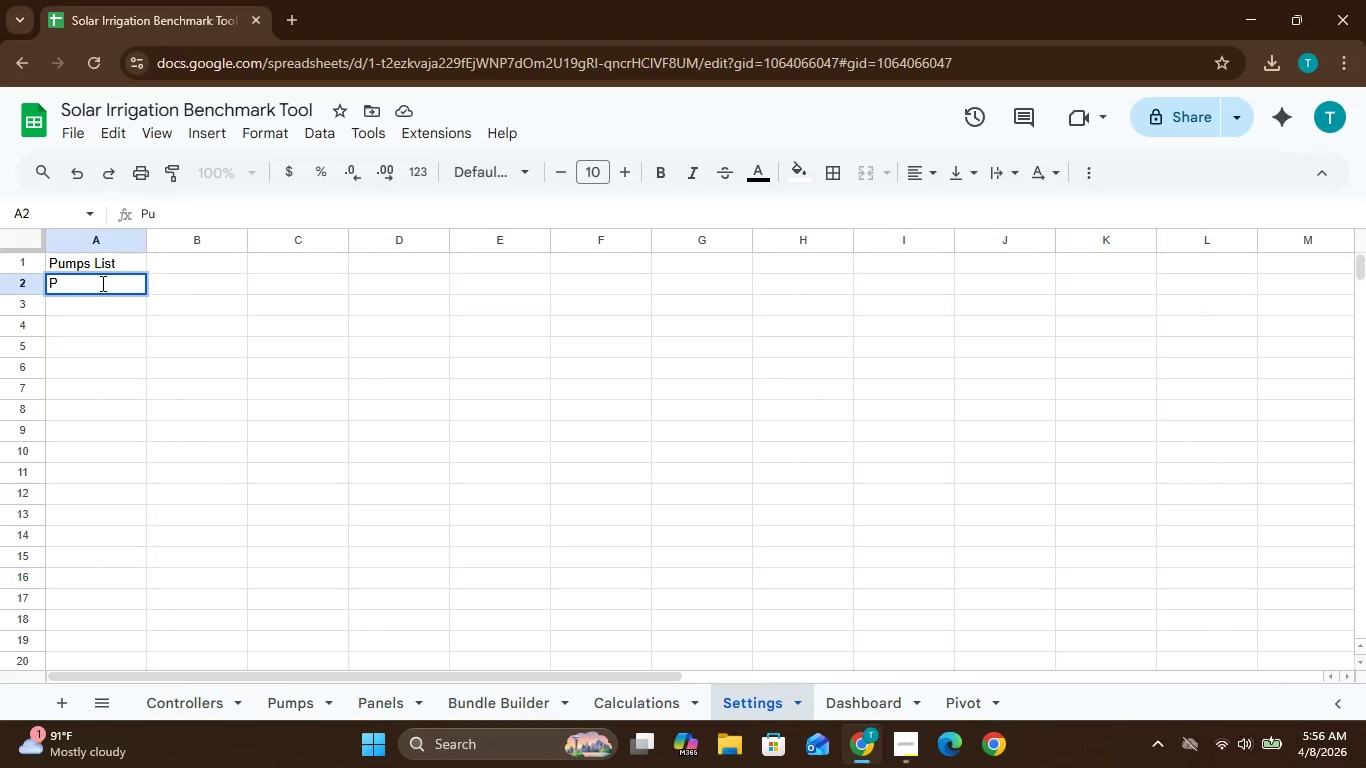 
key(Backspace)
 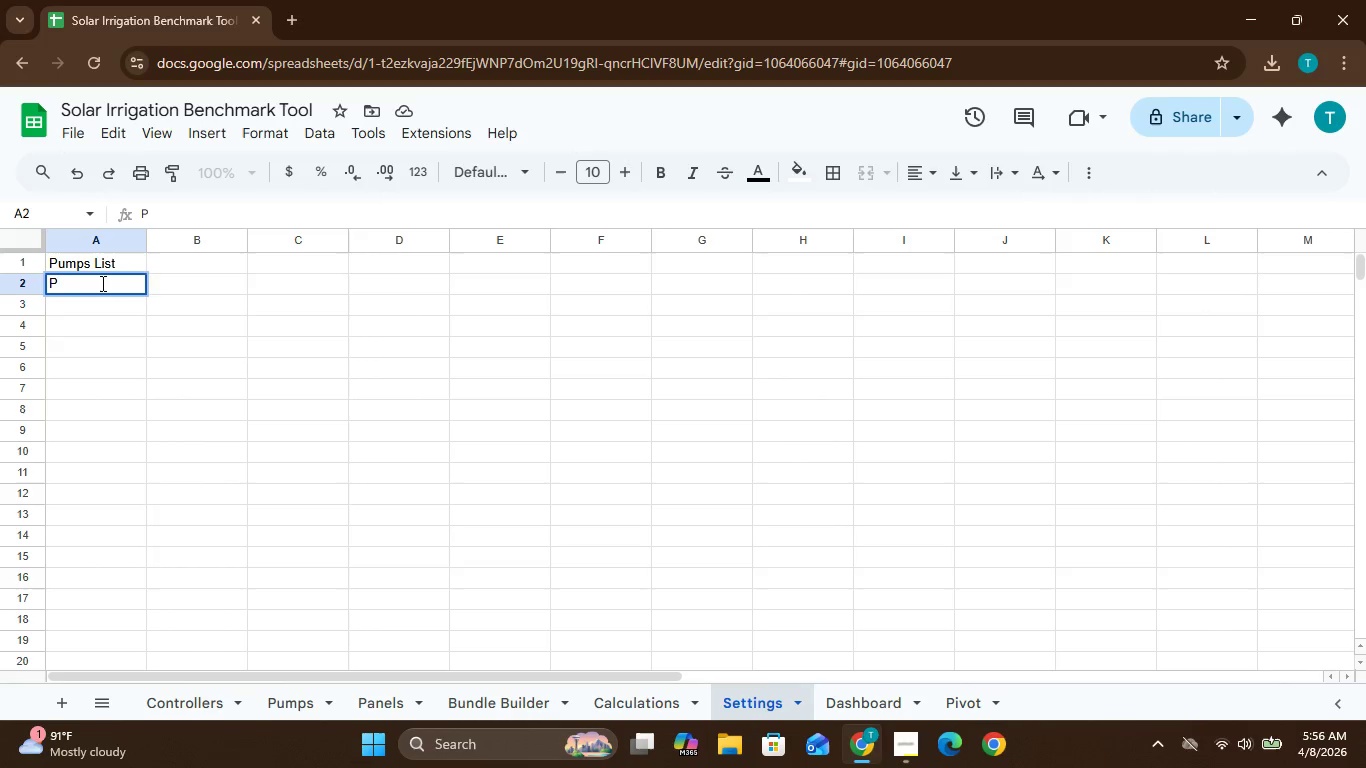 
key(Backspace)
 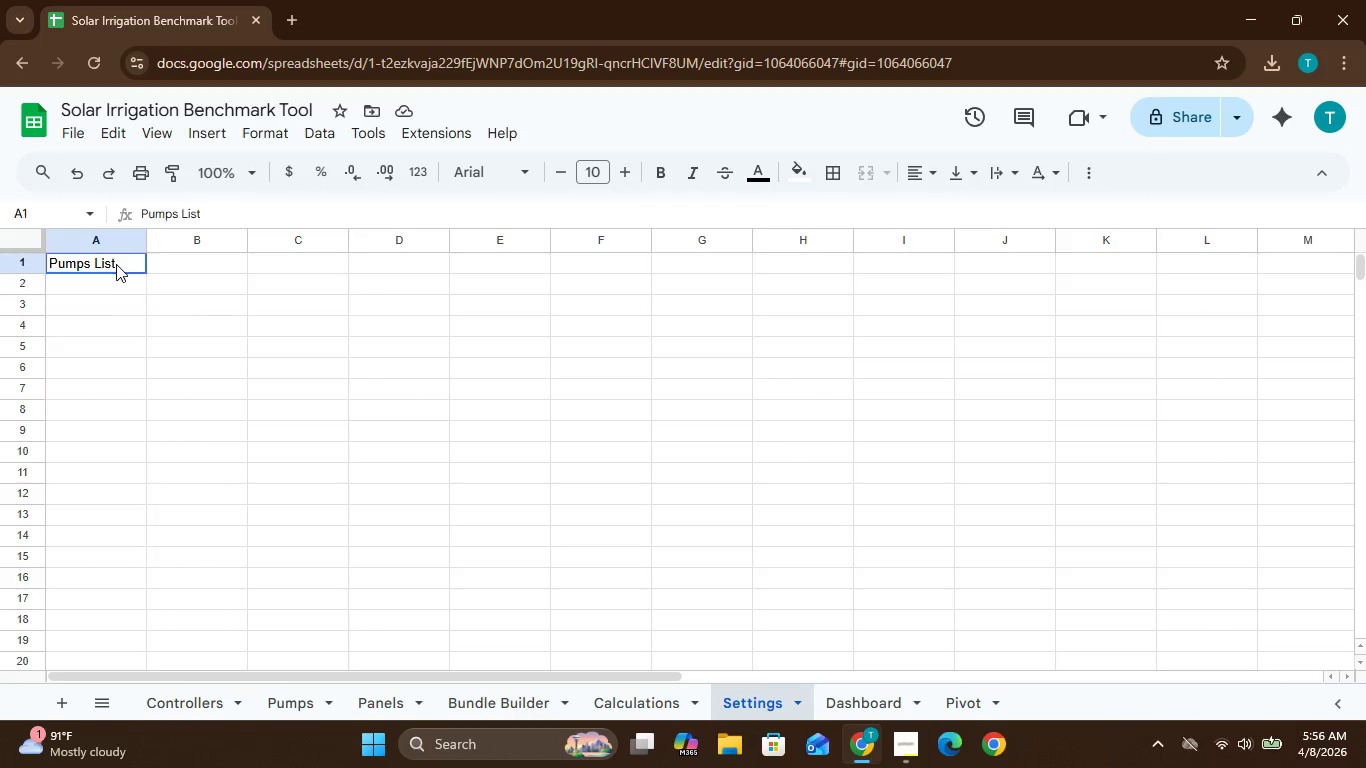 
double_click([116, 264])
 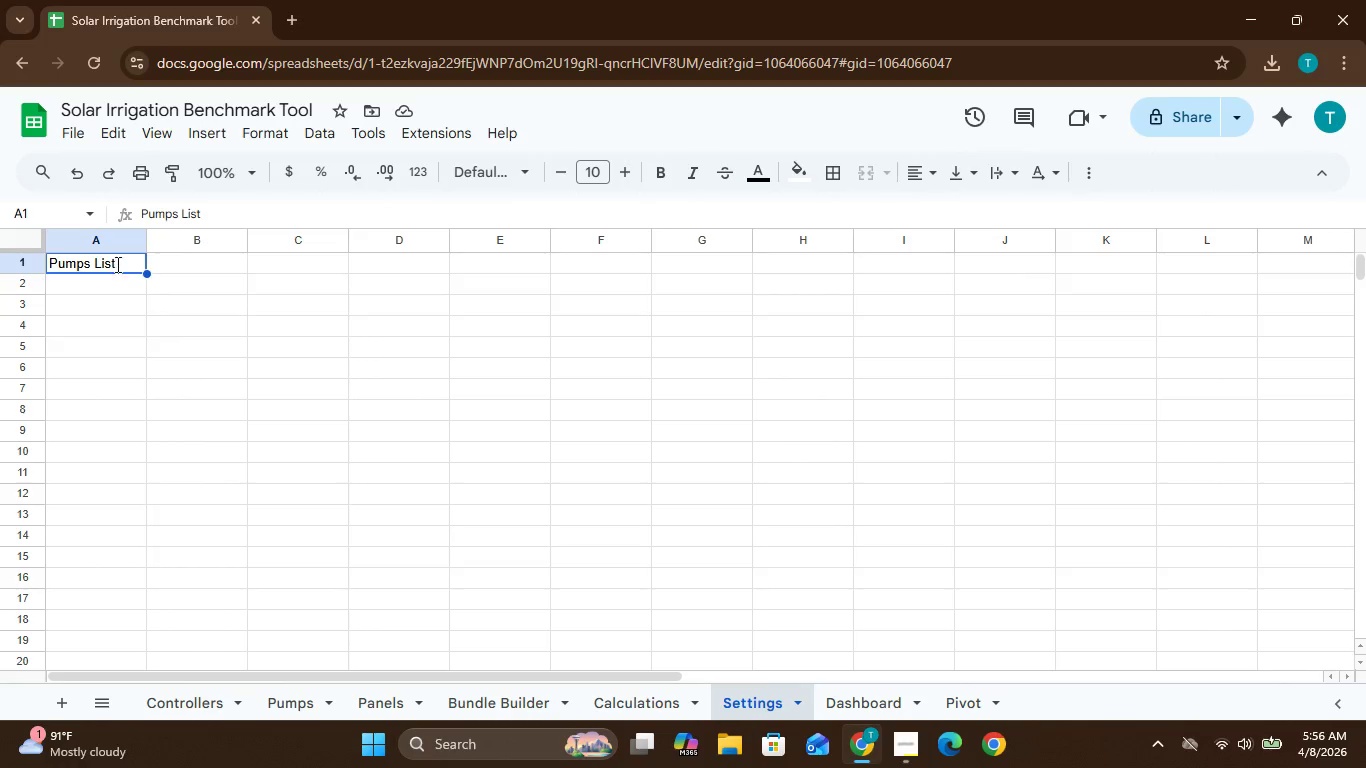 
triple_click([116, 264])
 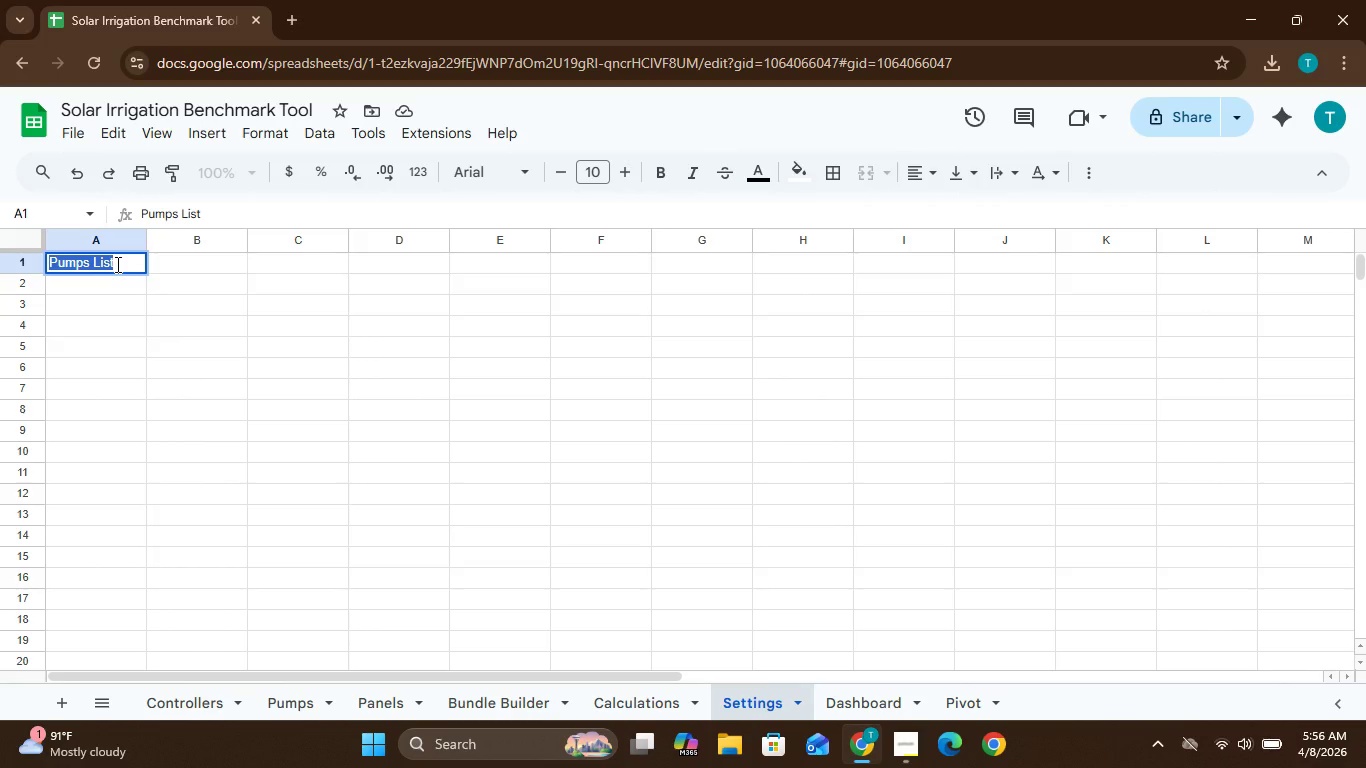 
left_click([116, 264])
 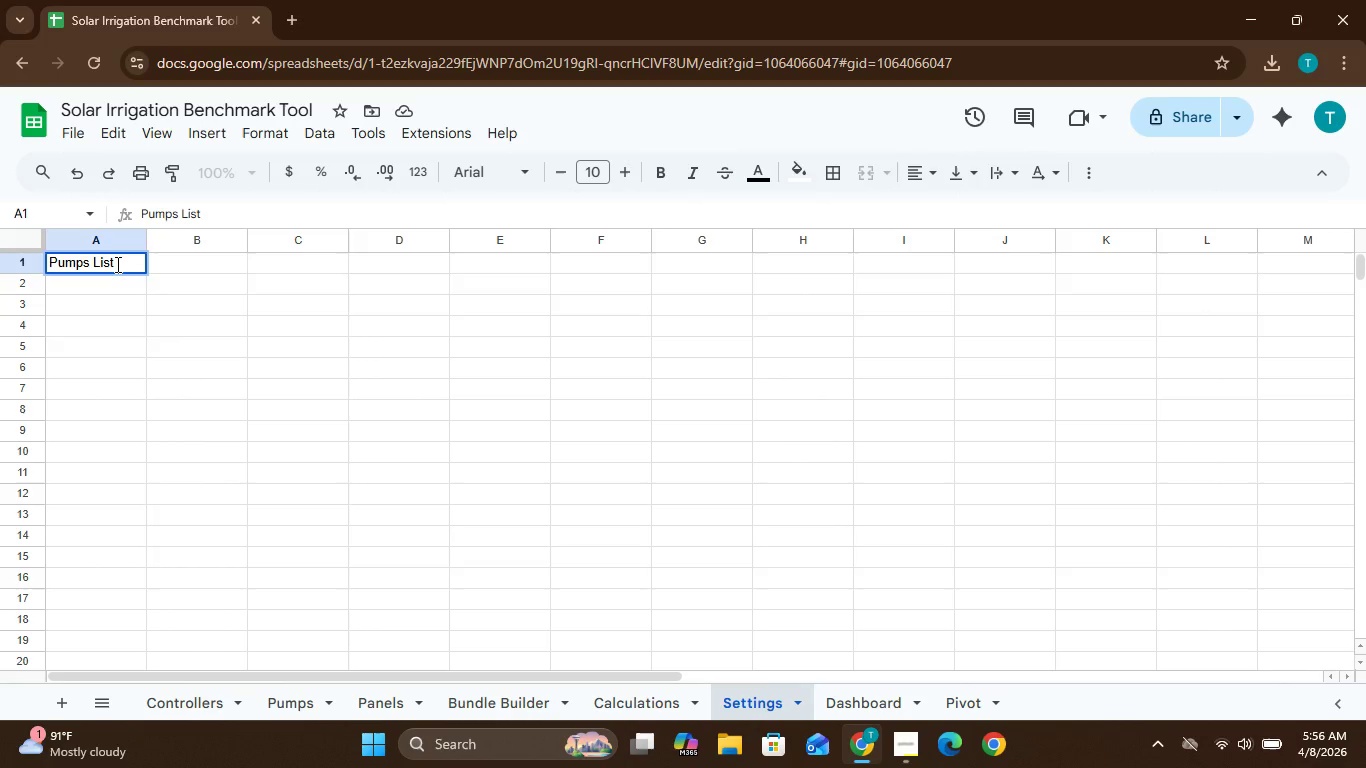 
key(Backspace)
 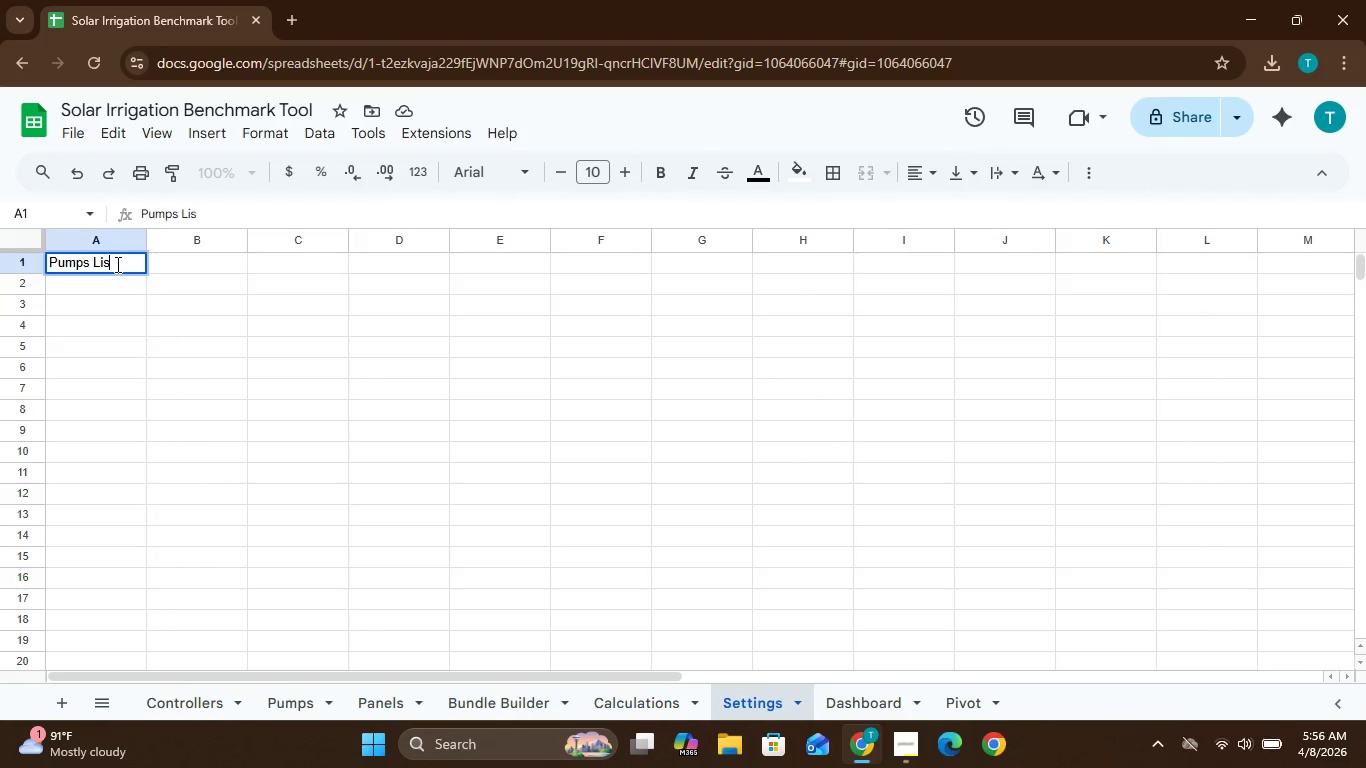 
key(Backspace)
 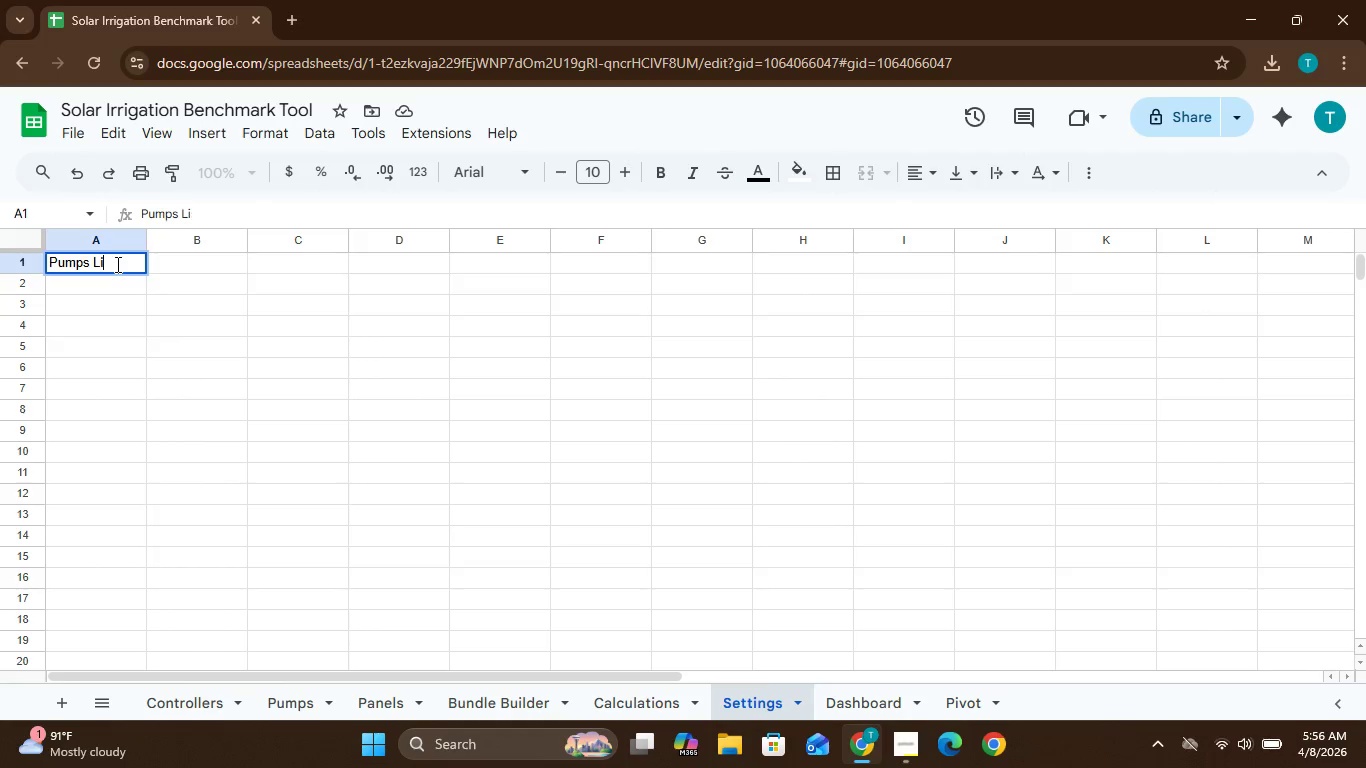 
key(Backspace)
 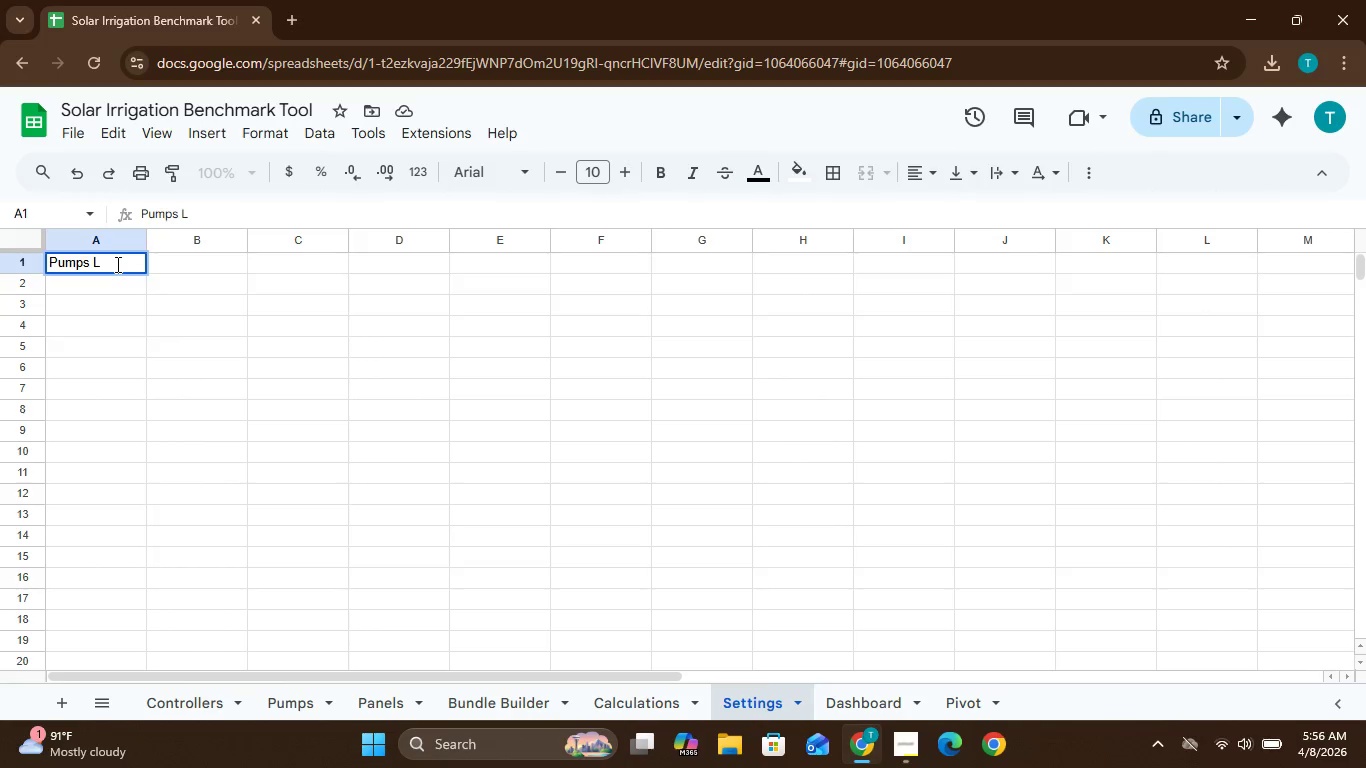 
key(Backspace)
 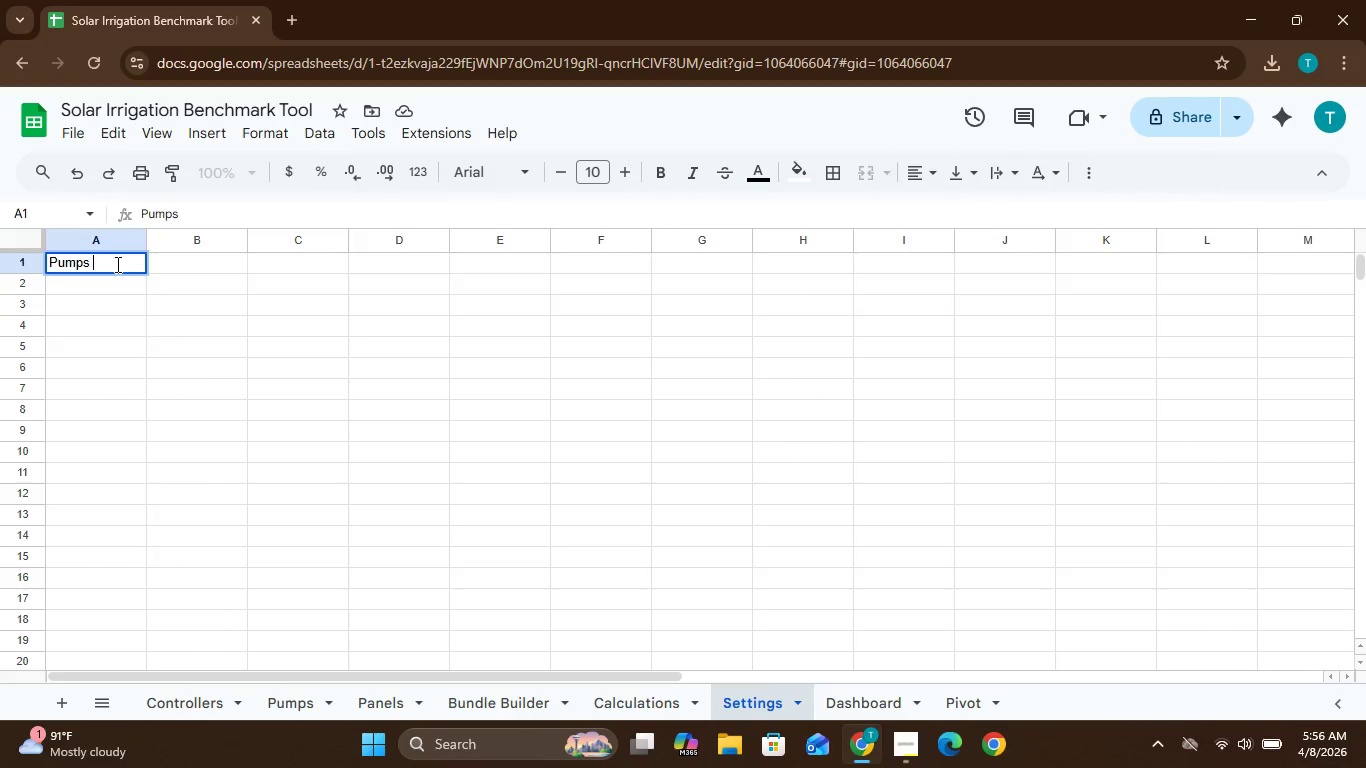 
key(Backspace)
 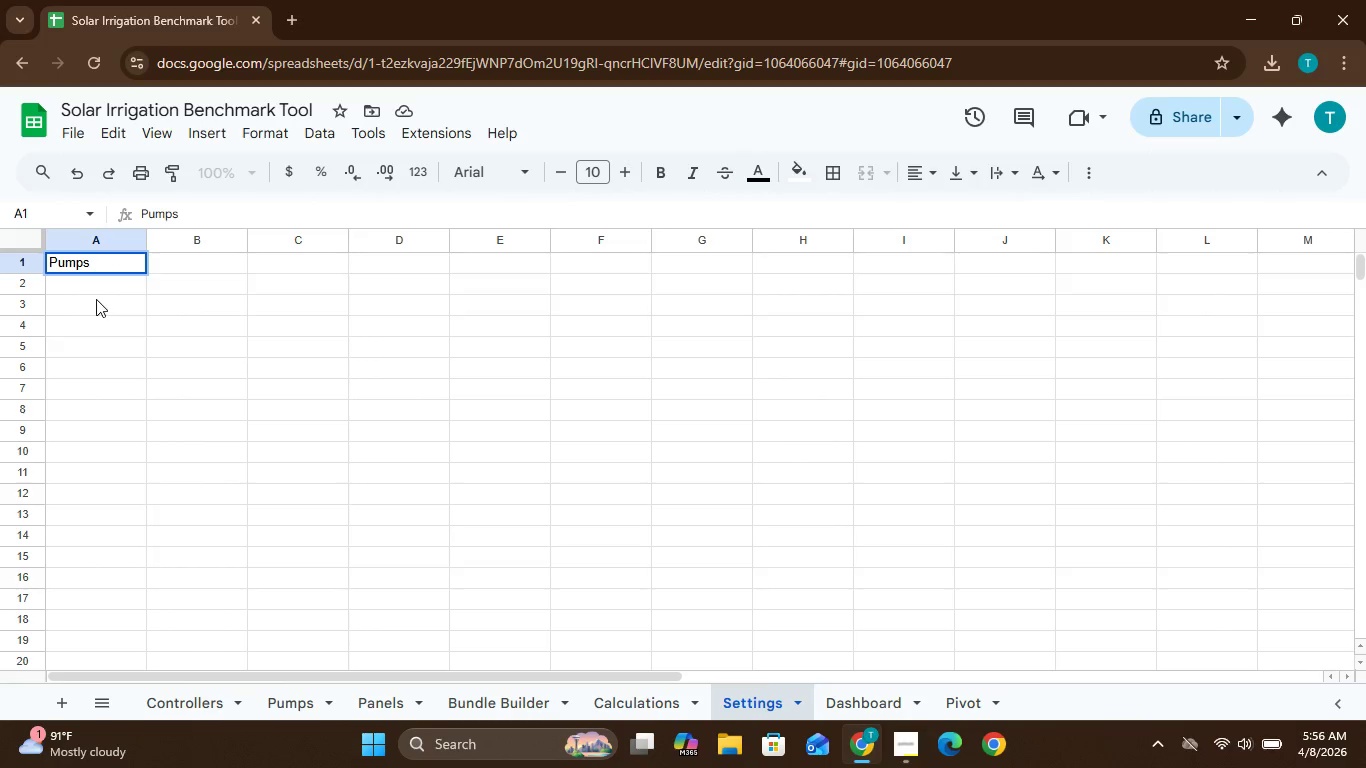 
wait(11.14)
 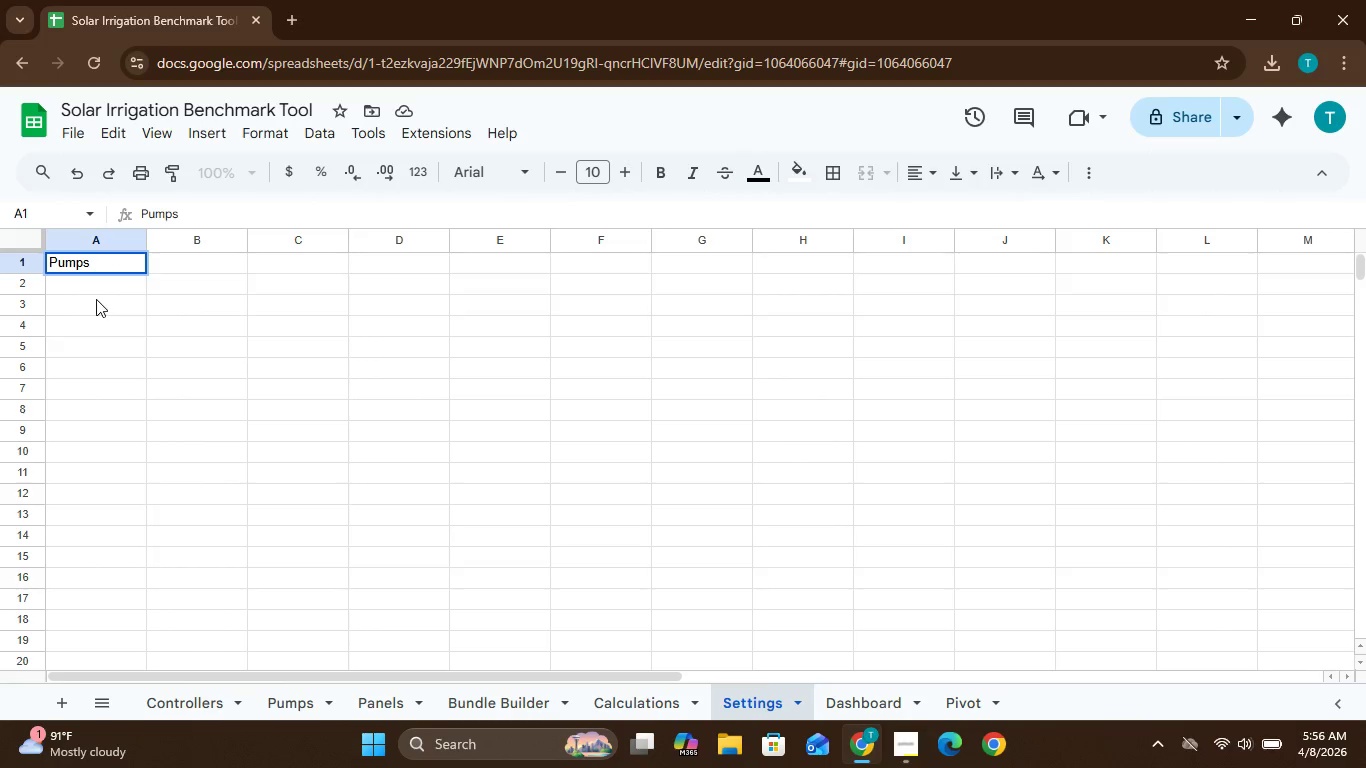 
left_click([94, 285])
 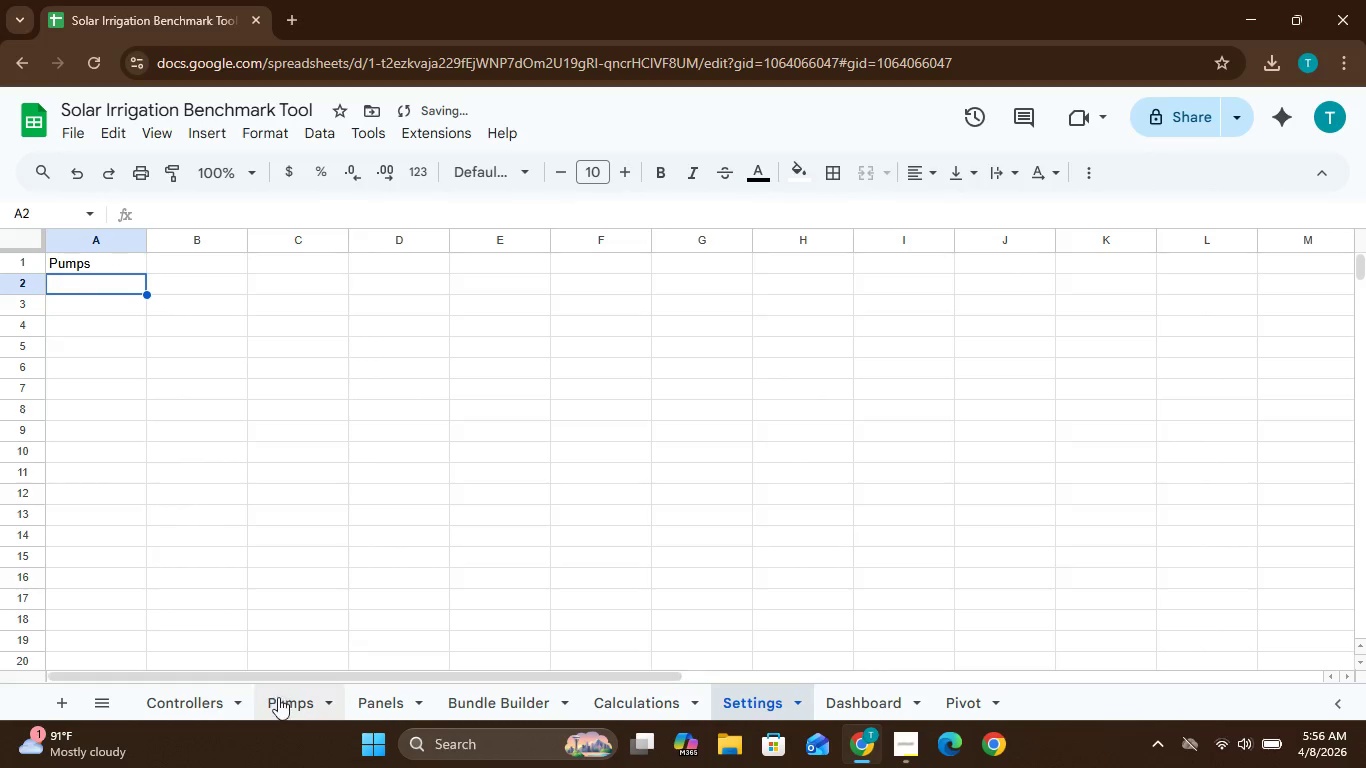 
left_click([279, 707])
 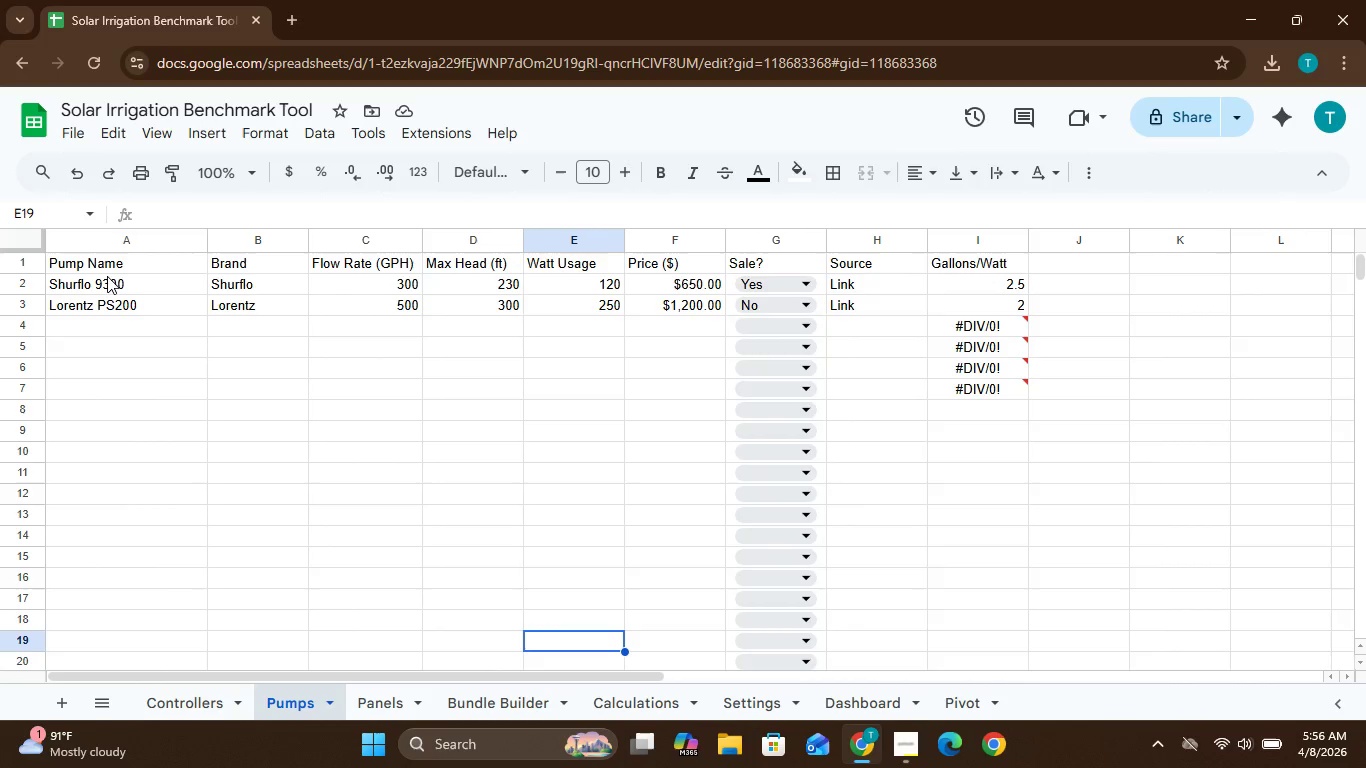 
wait(7.98)
 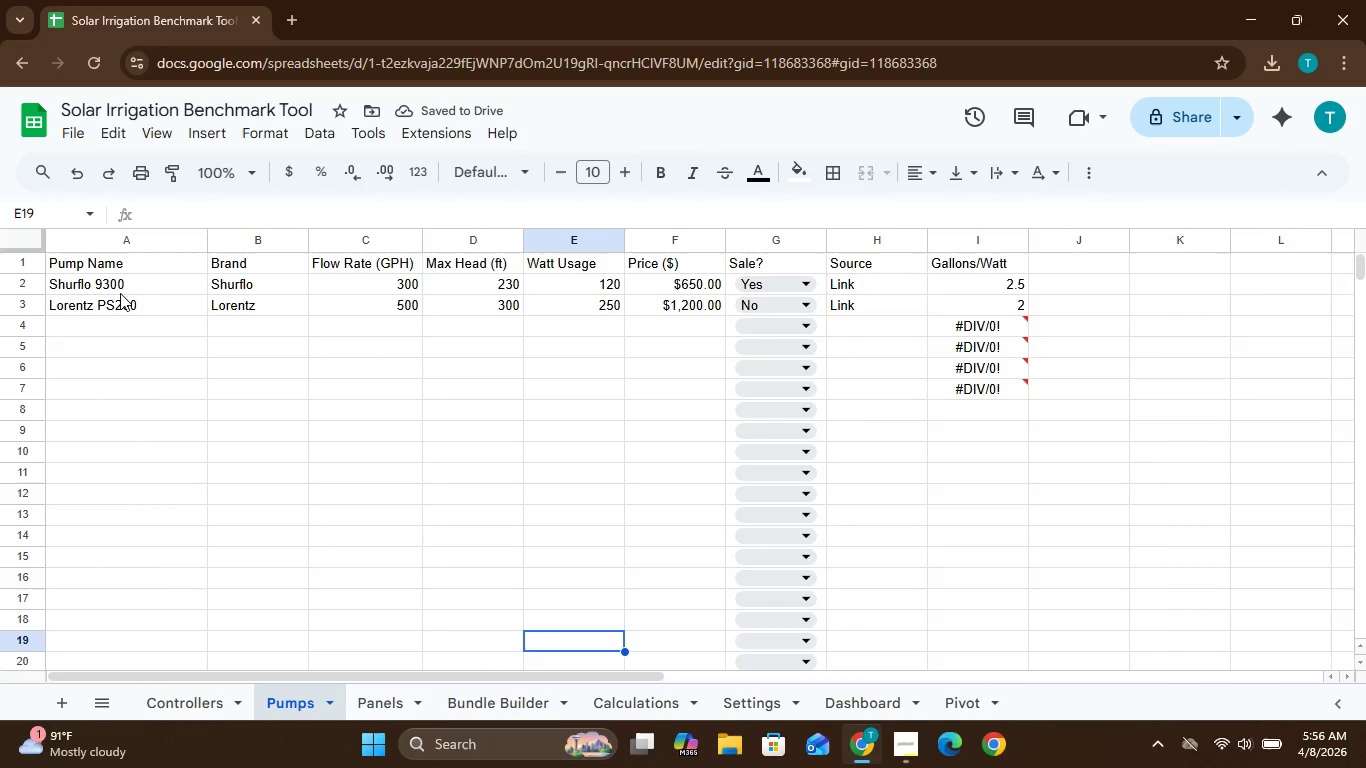 
left_click([85, 279])
 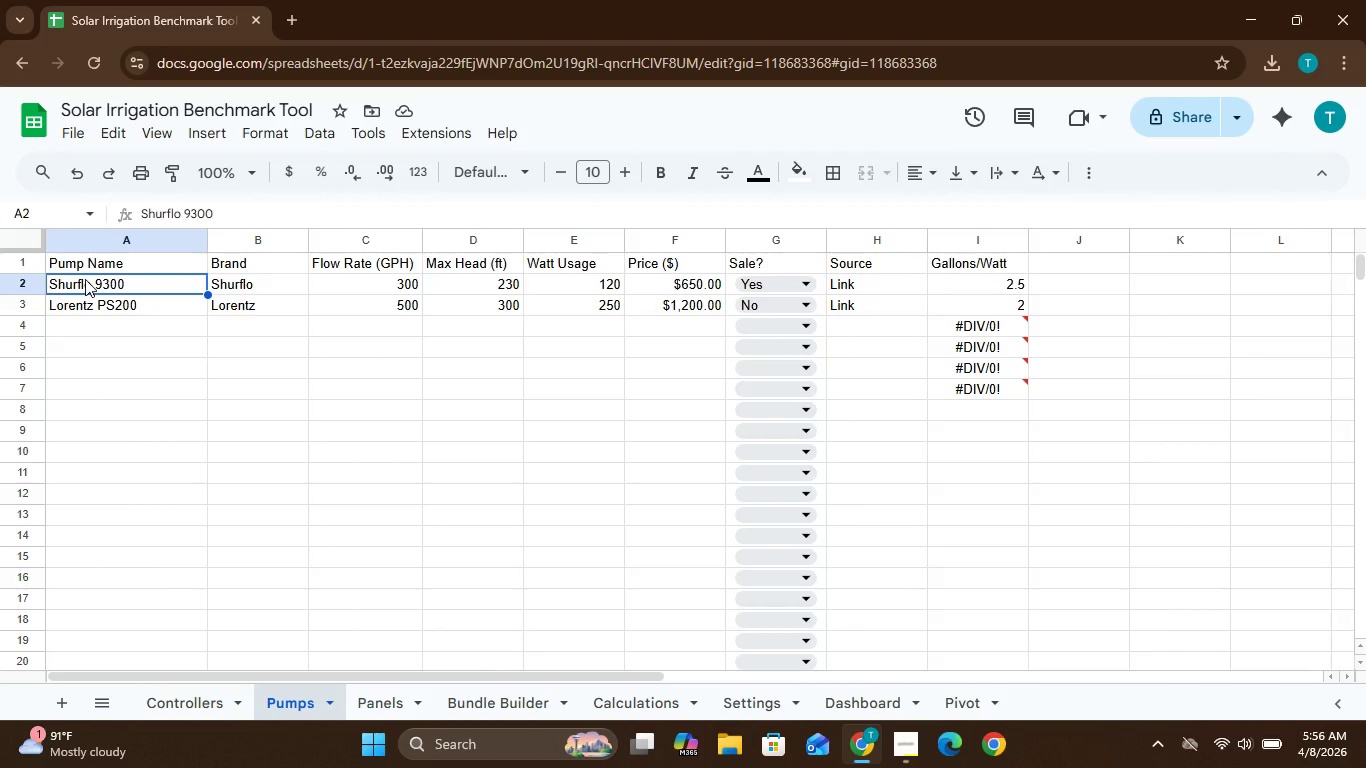 
hold_key(key=ControlLeft, duration=0.92)
 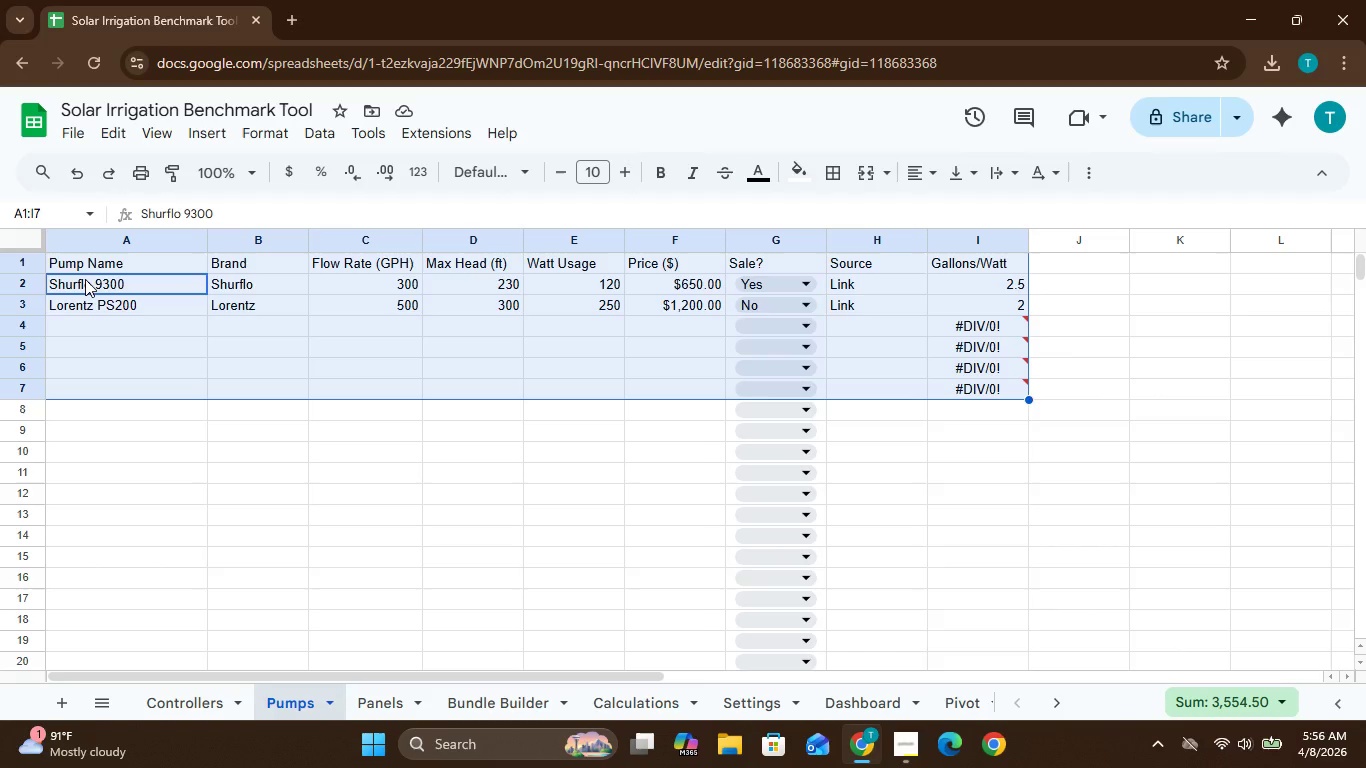 
hold_key(key=A, duration=0.33)
 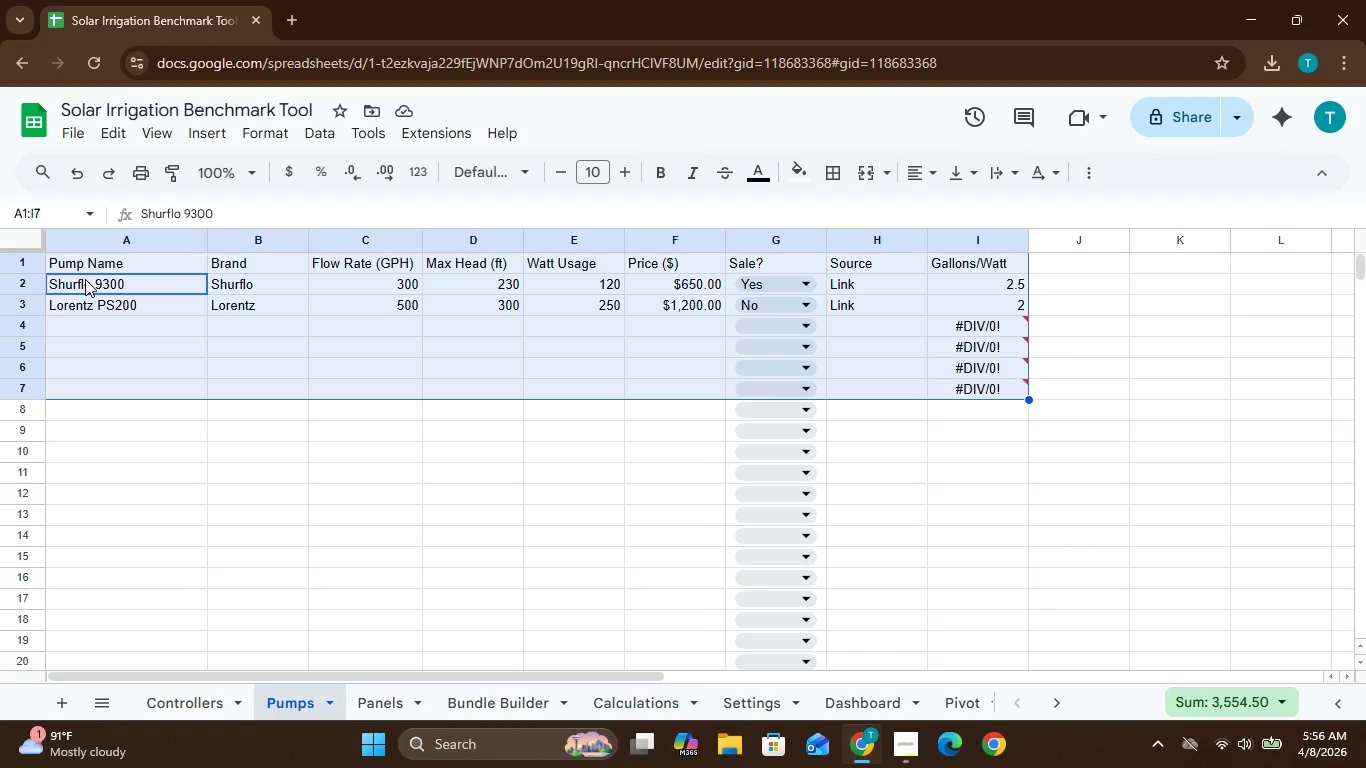 
left_click([85, 279])
 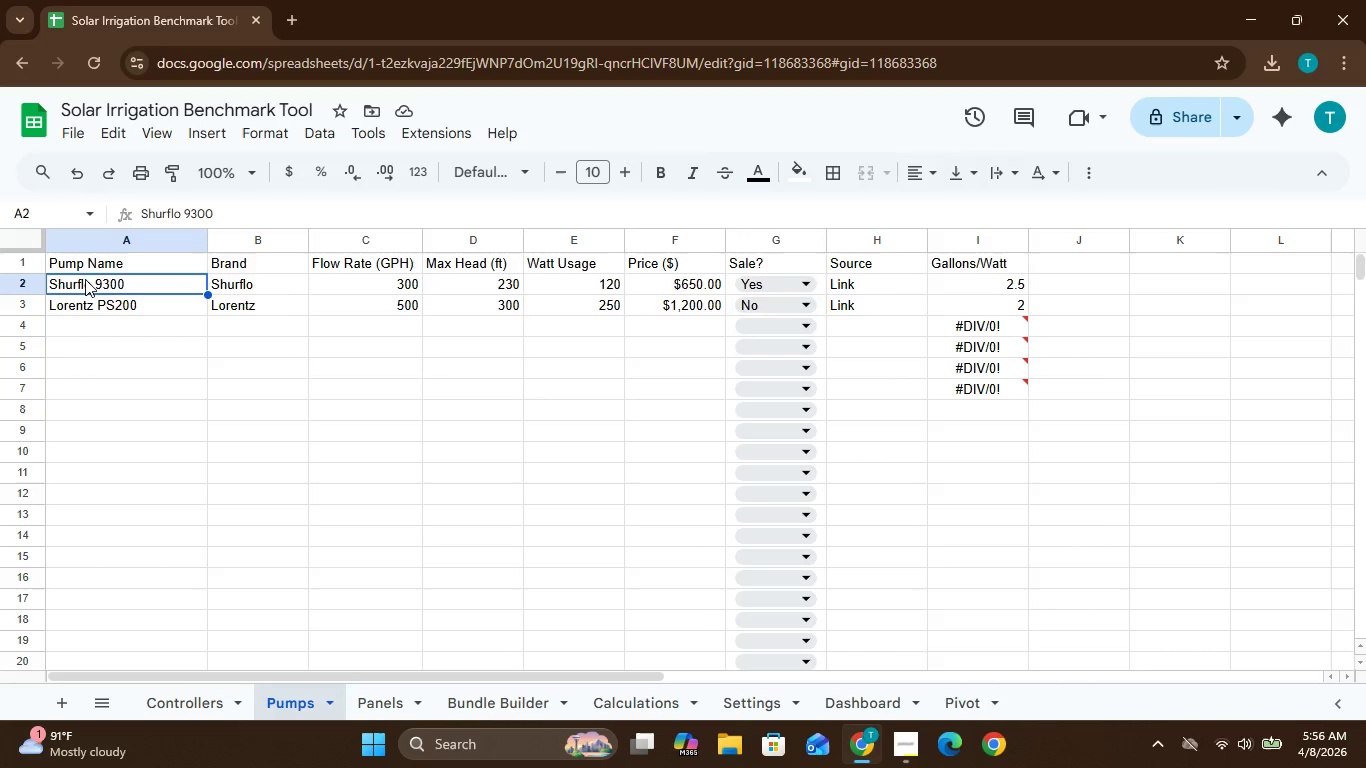 
double_click([85, 279])
 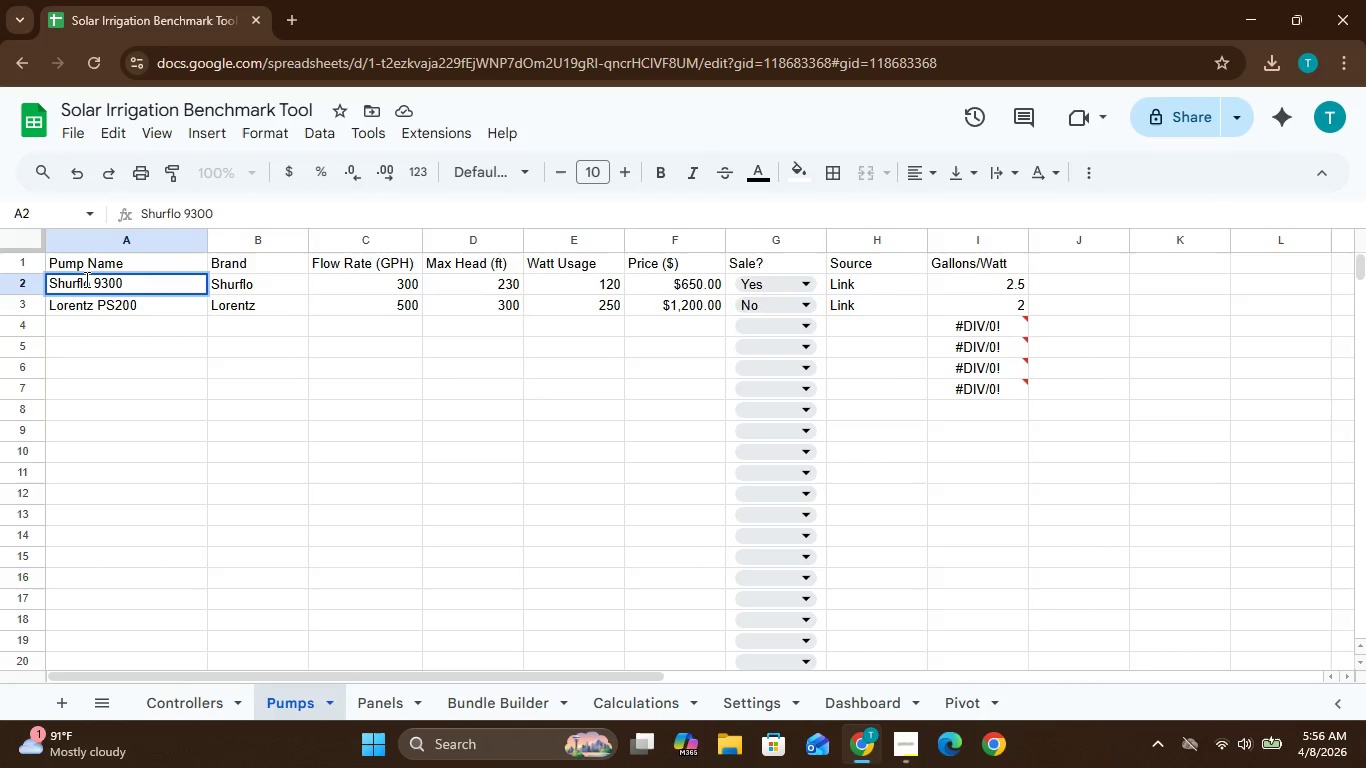 
hold_key(key=ControlLeft, duration=1.03)
 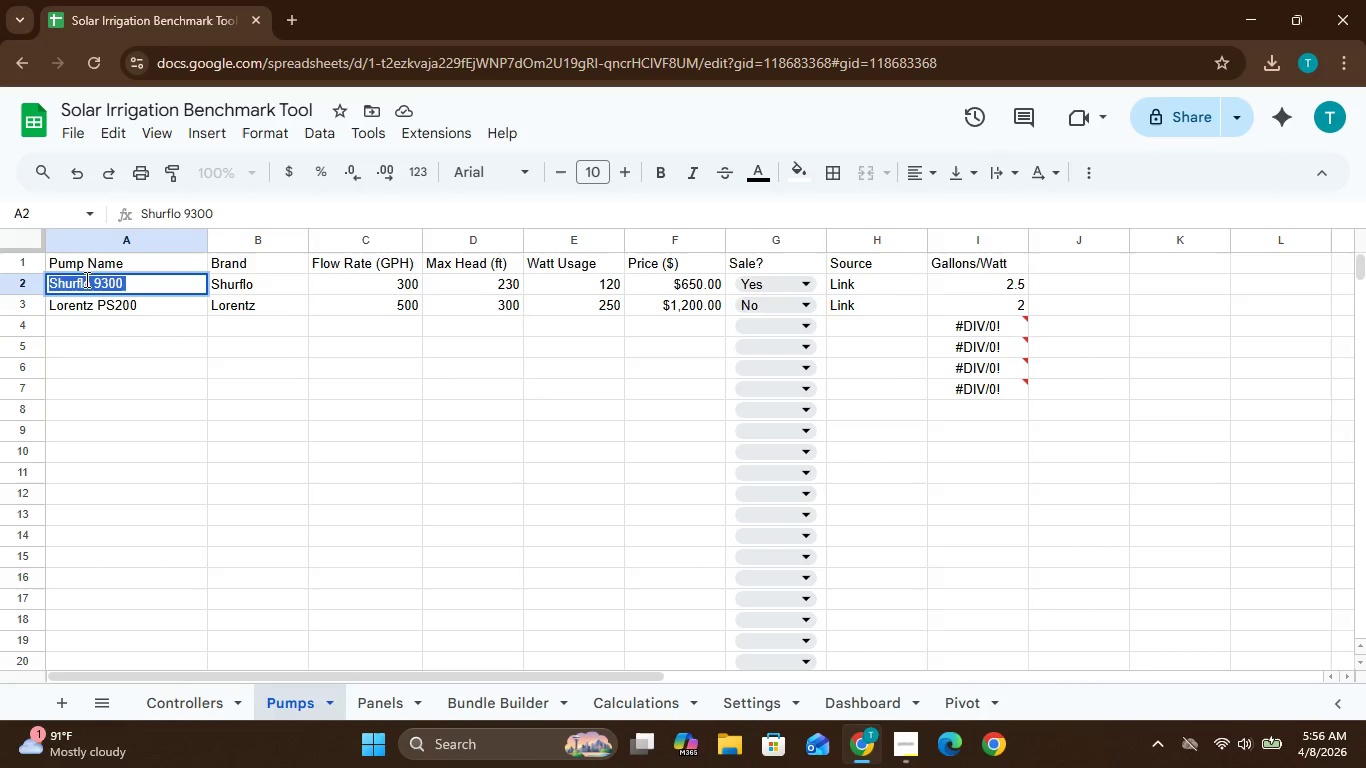 
hold_key(key=A, duration=0.41)
 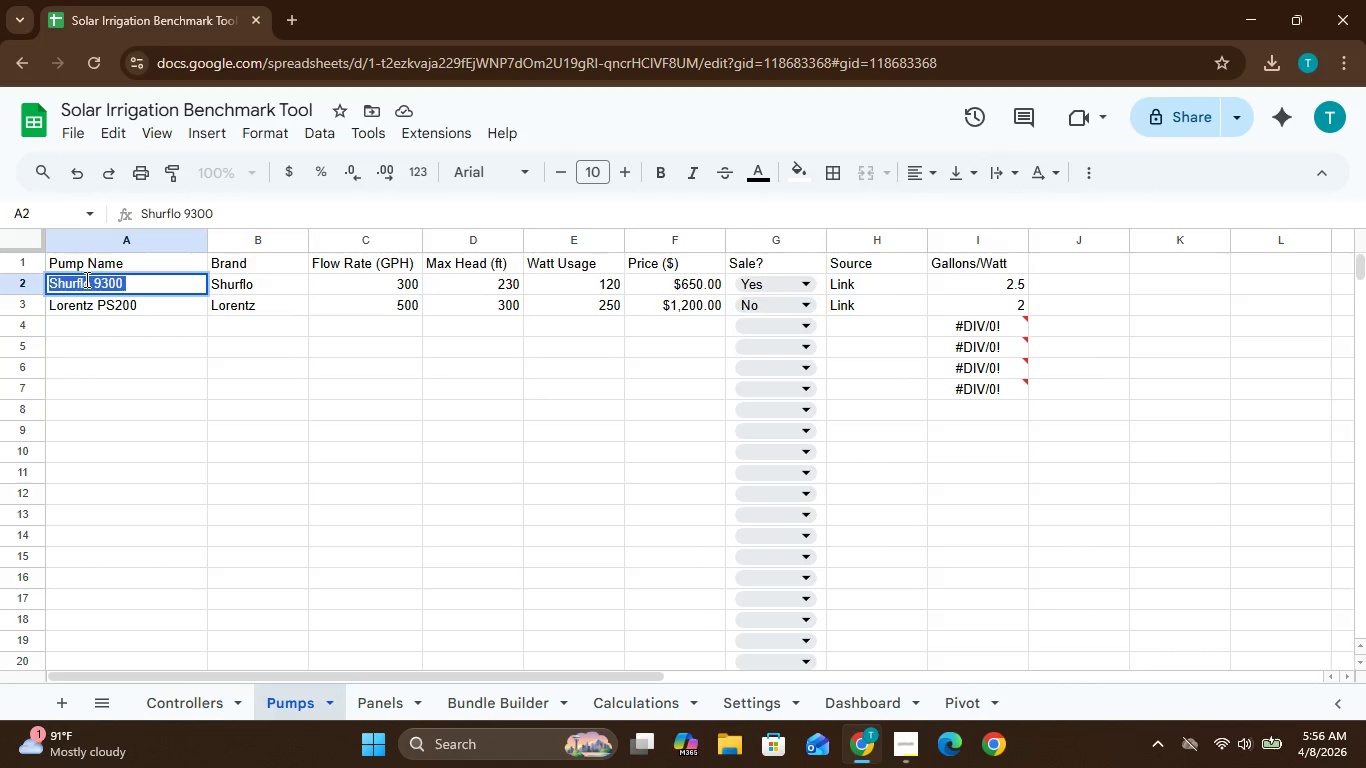 
hold_key(key=ControlLeft, duration=0.72)
 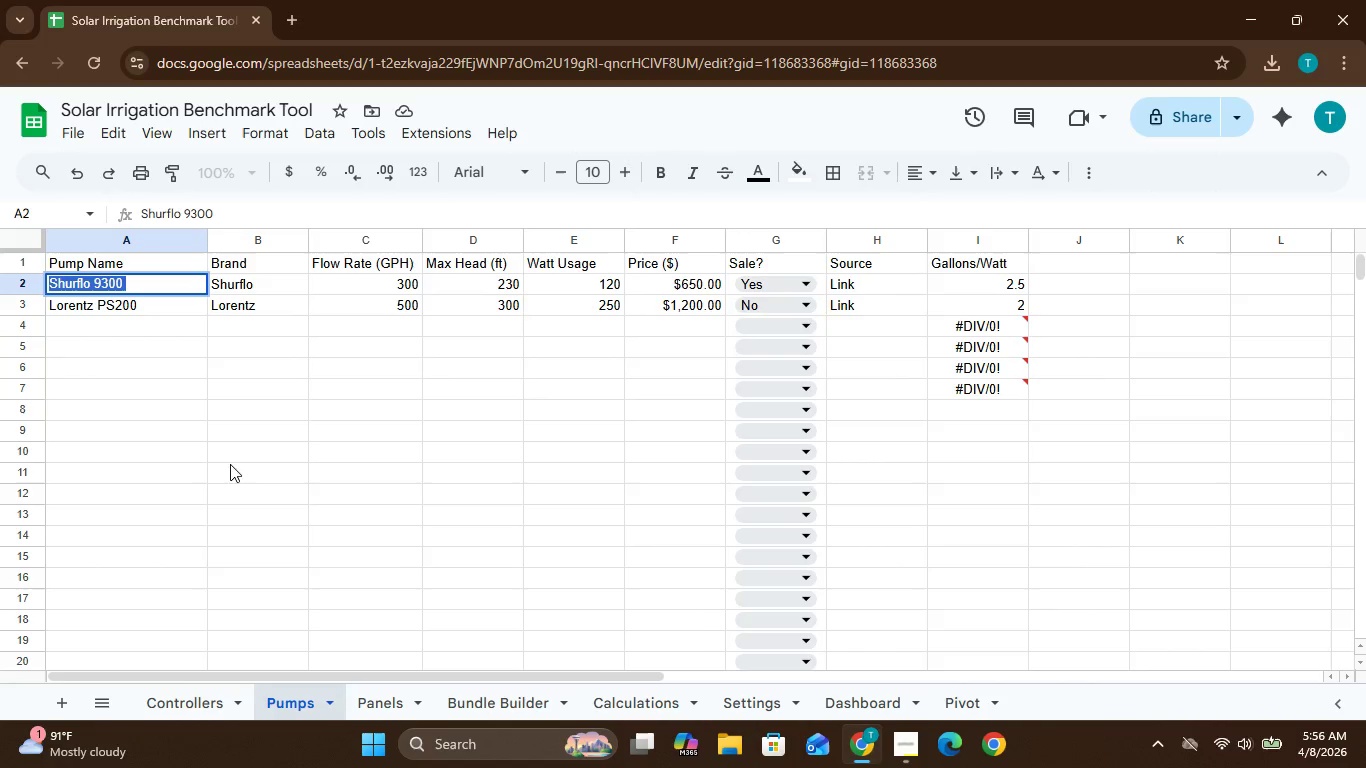 
hold_key(key=C, duration=0.36)
 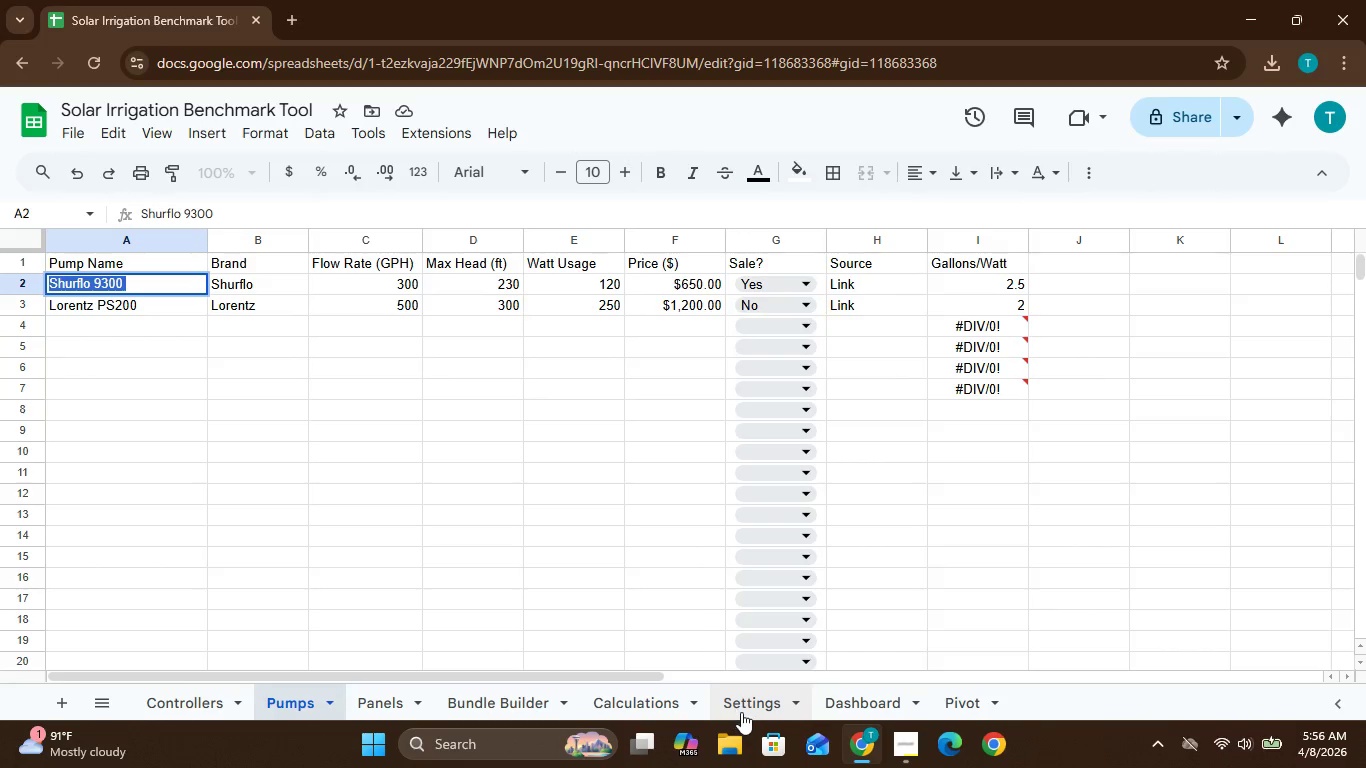 
left_click([740, 699])
 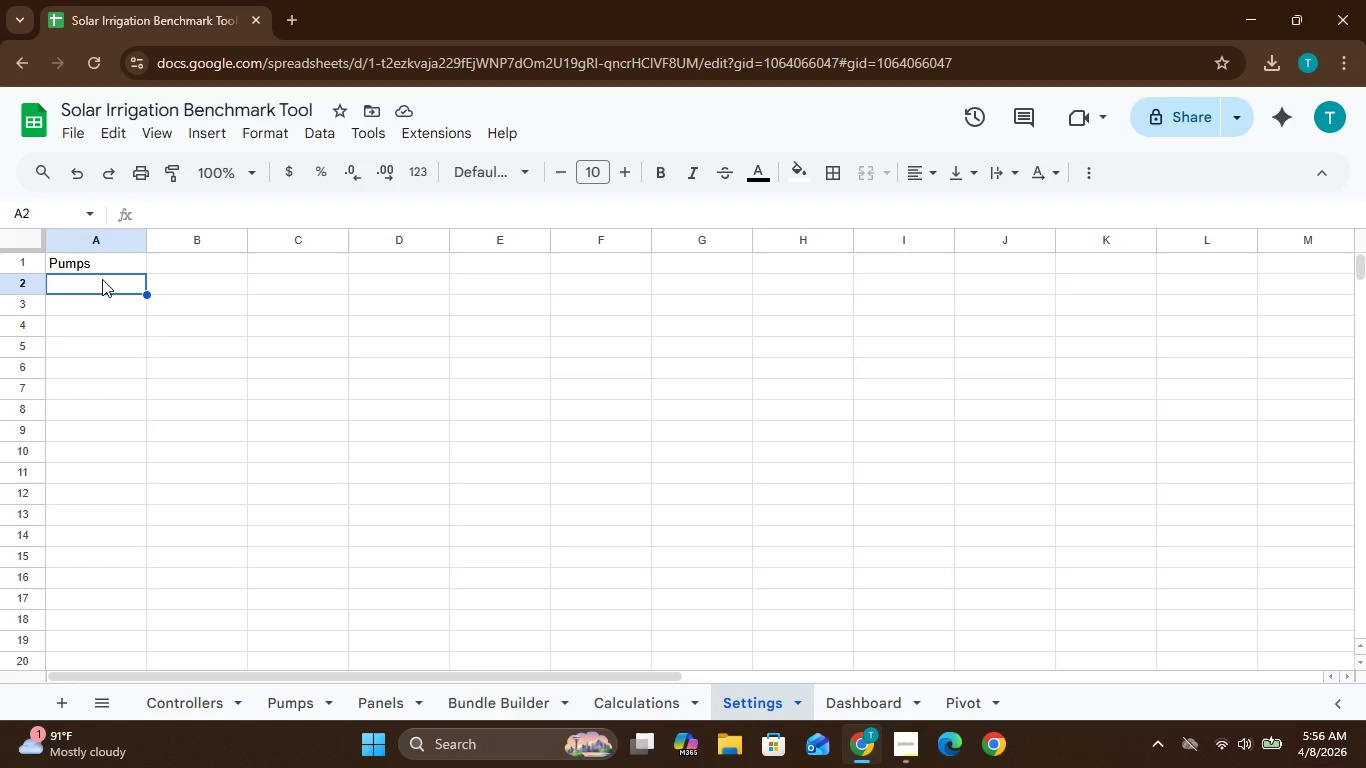 
key(H)
 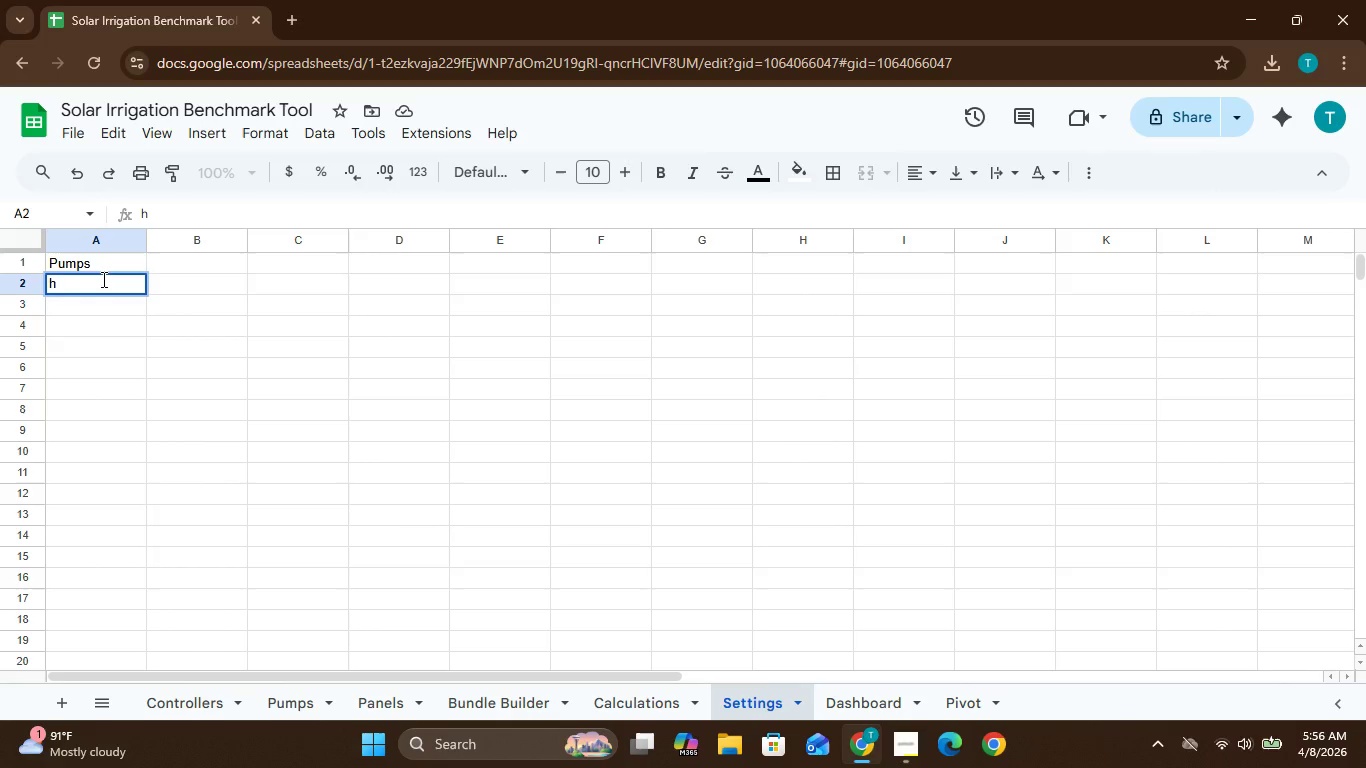 
key(Backspace)
 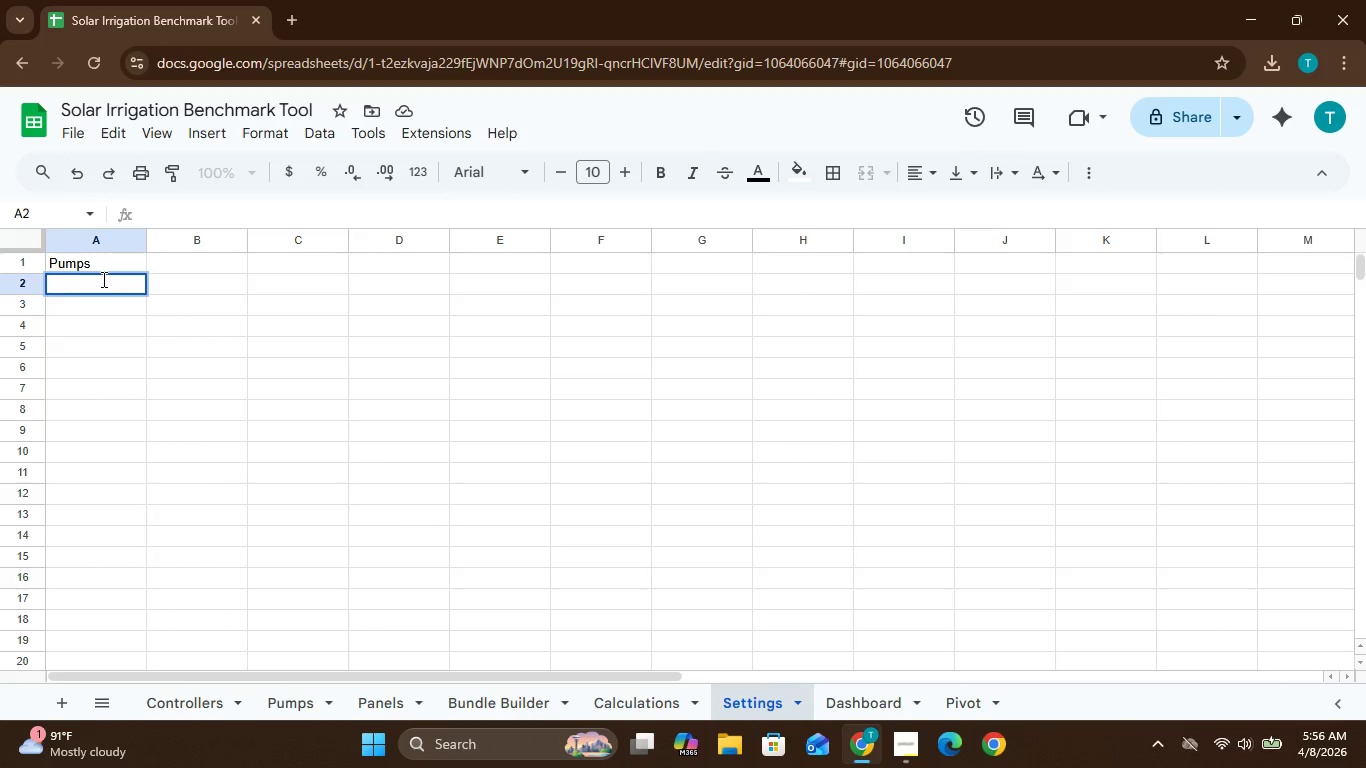 
right_click([102, 279])
 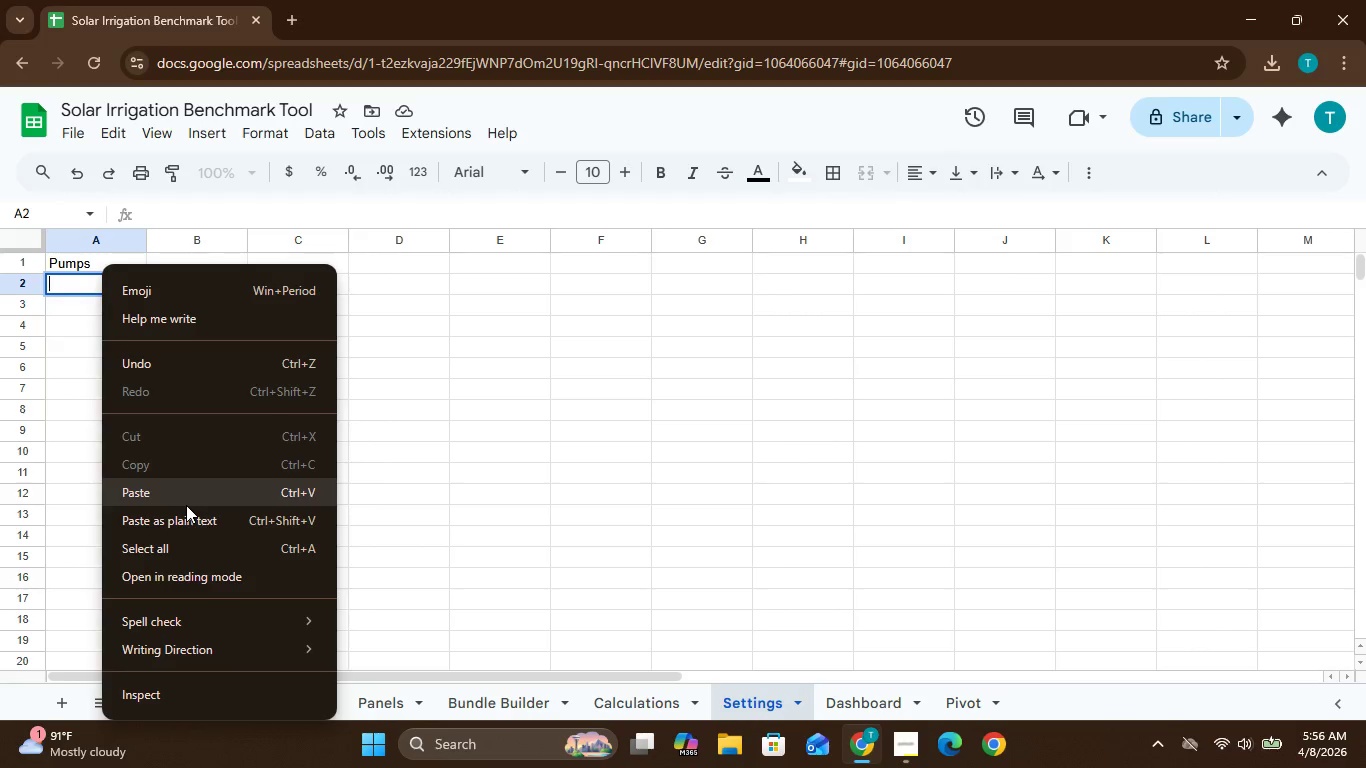 
left_click([186, 505])
 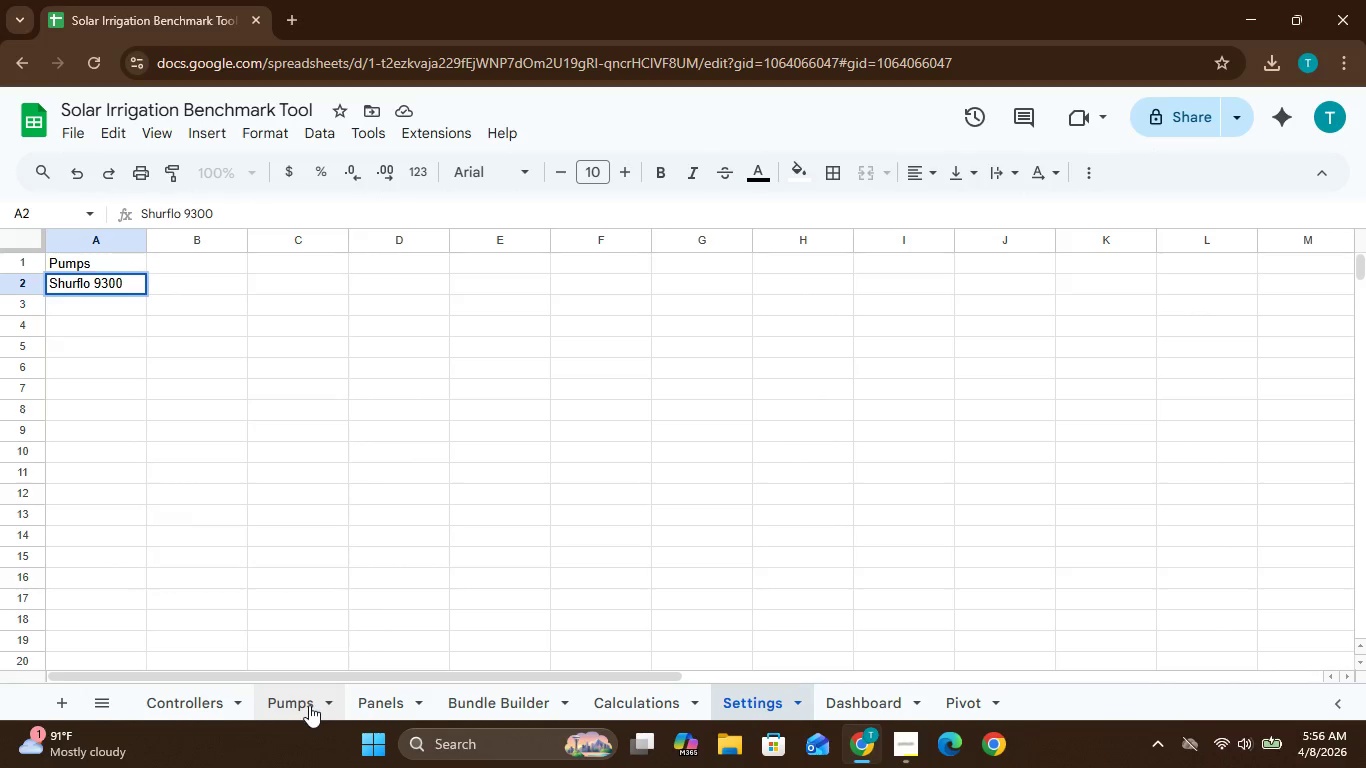 
left_click([306, 700])
 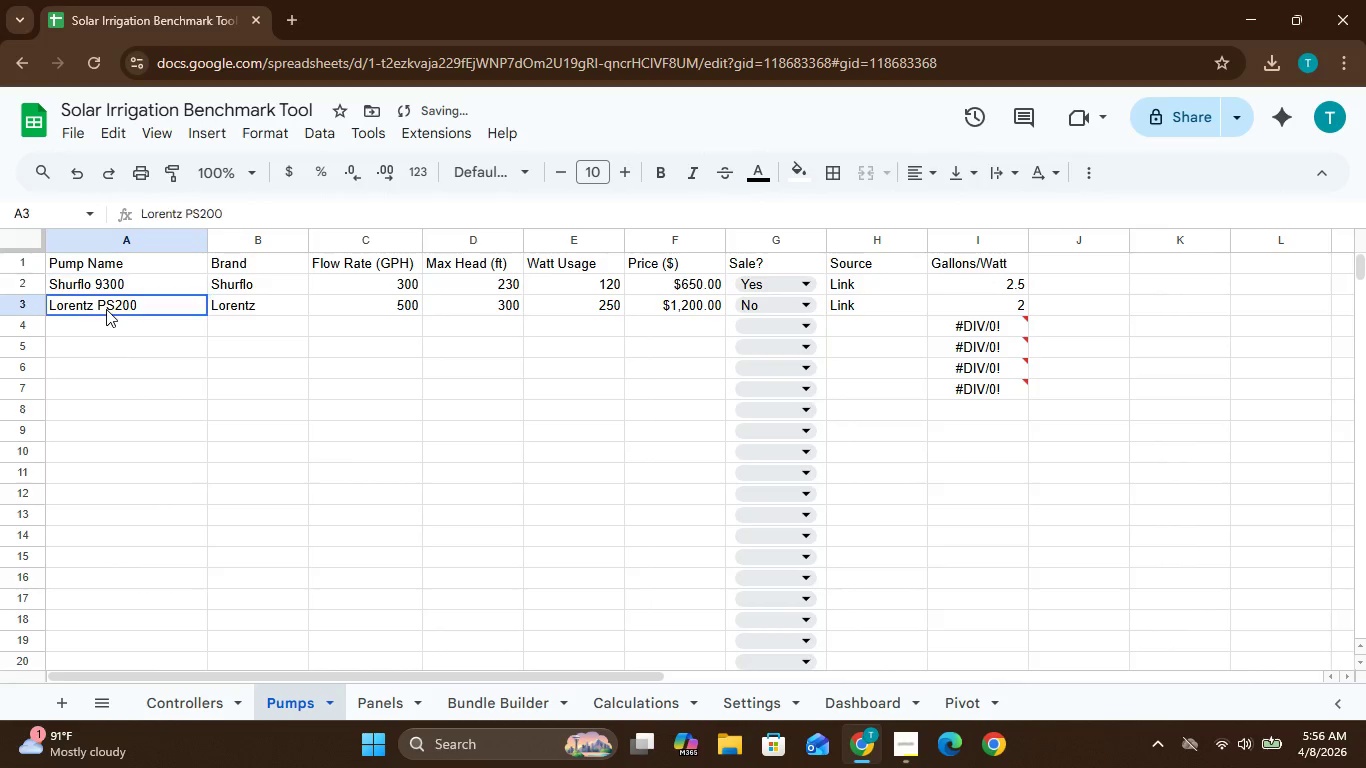 
double_click([106, 309])
 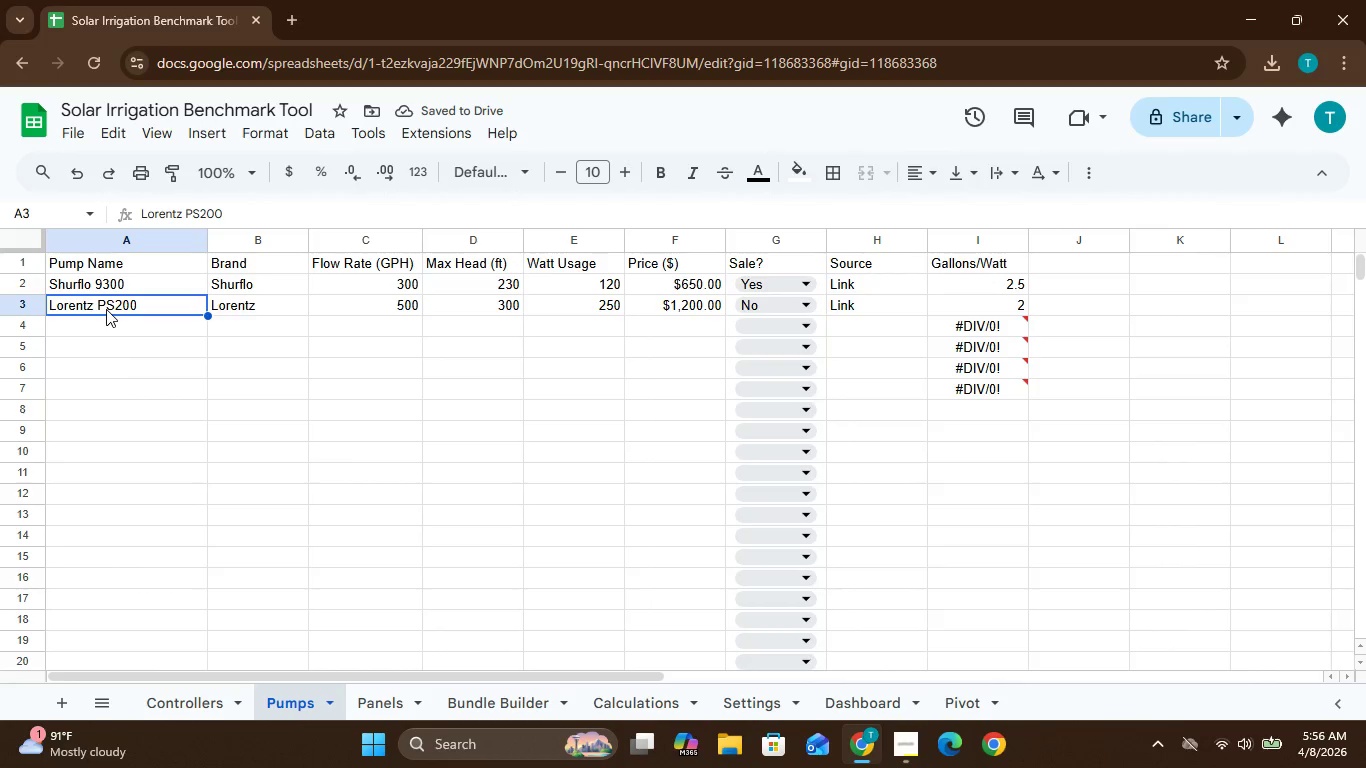 
left_click_drag(start_coordinate=[106, 309], to_coordinate=[123, 302])
 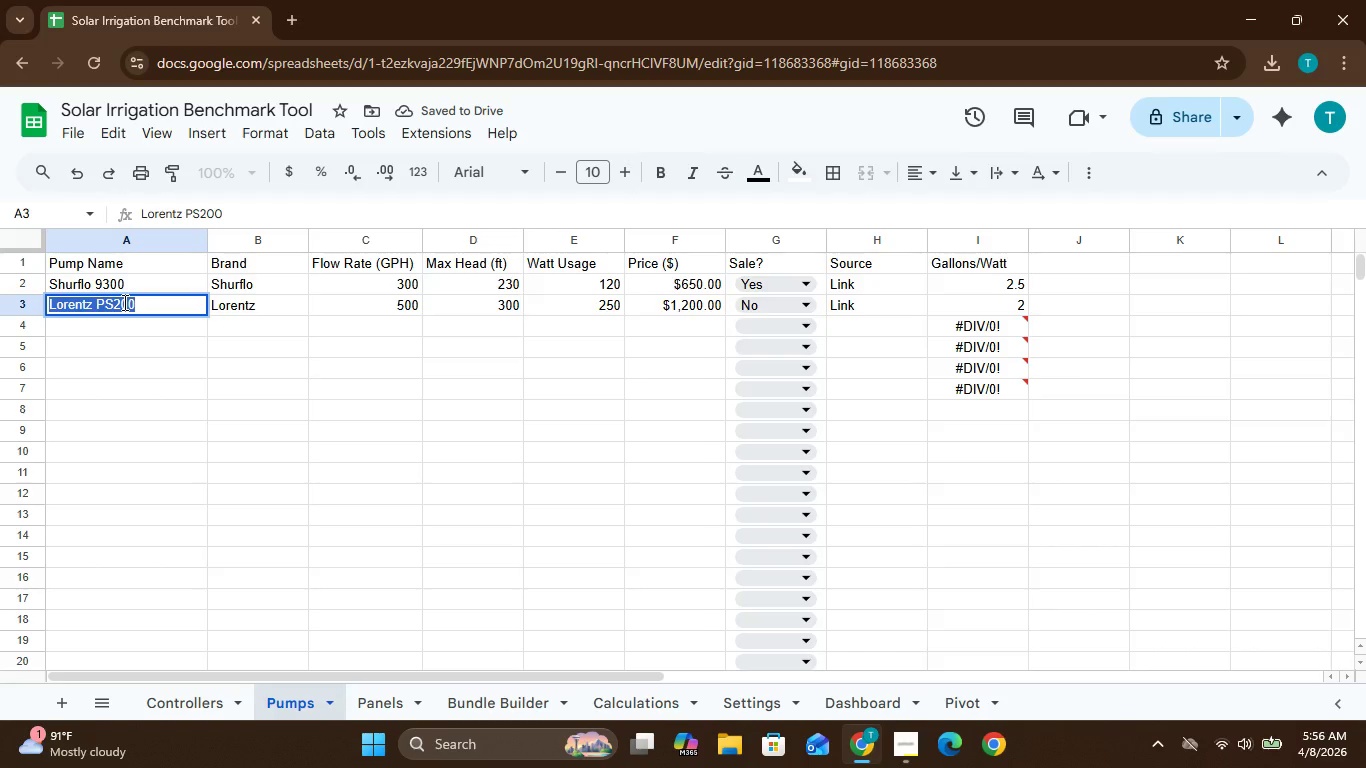 
key(Control+C)
 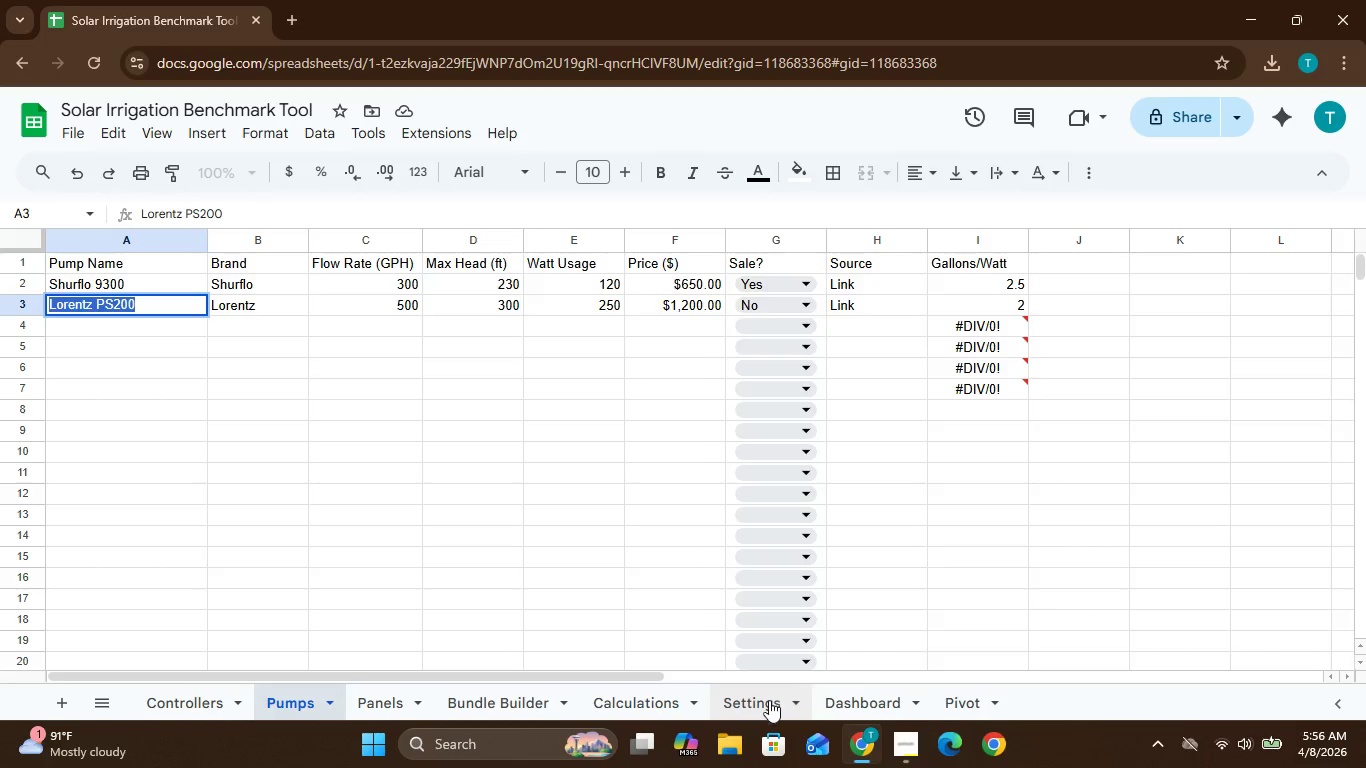 
left_click([757, 703])
 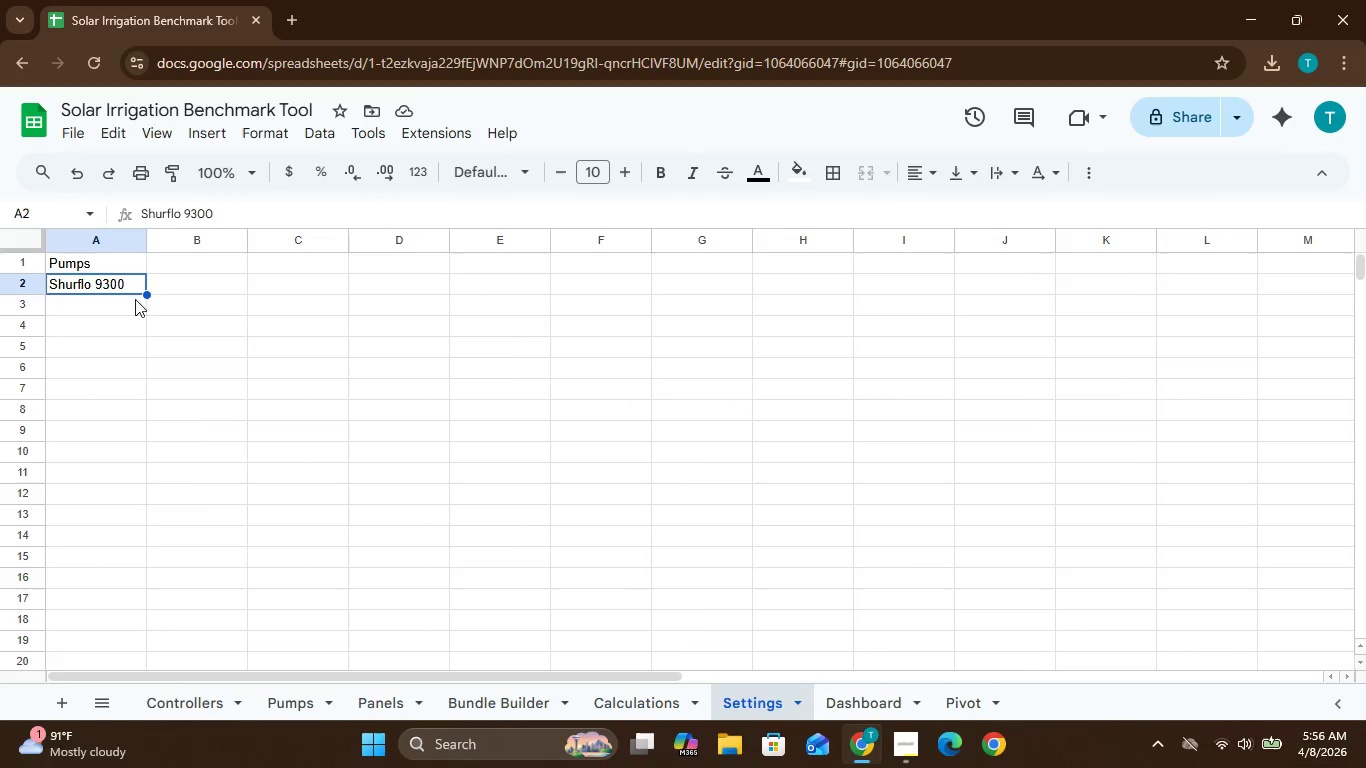 
left_click([127, 305])
 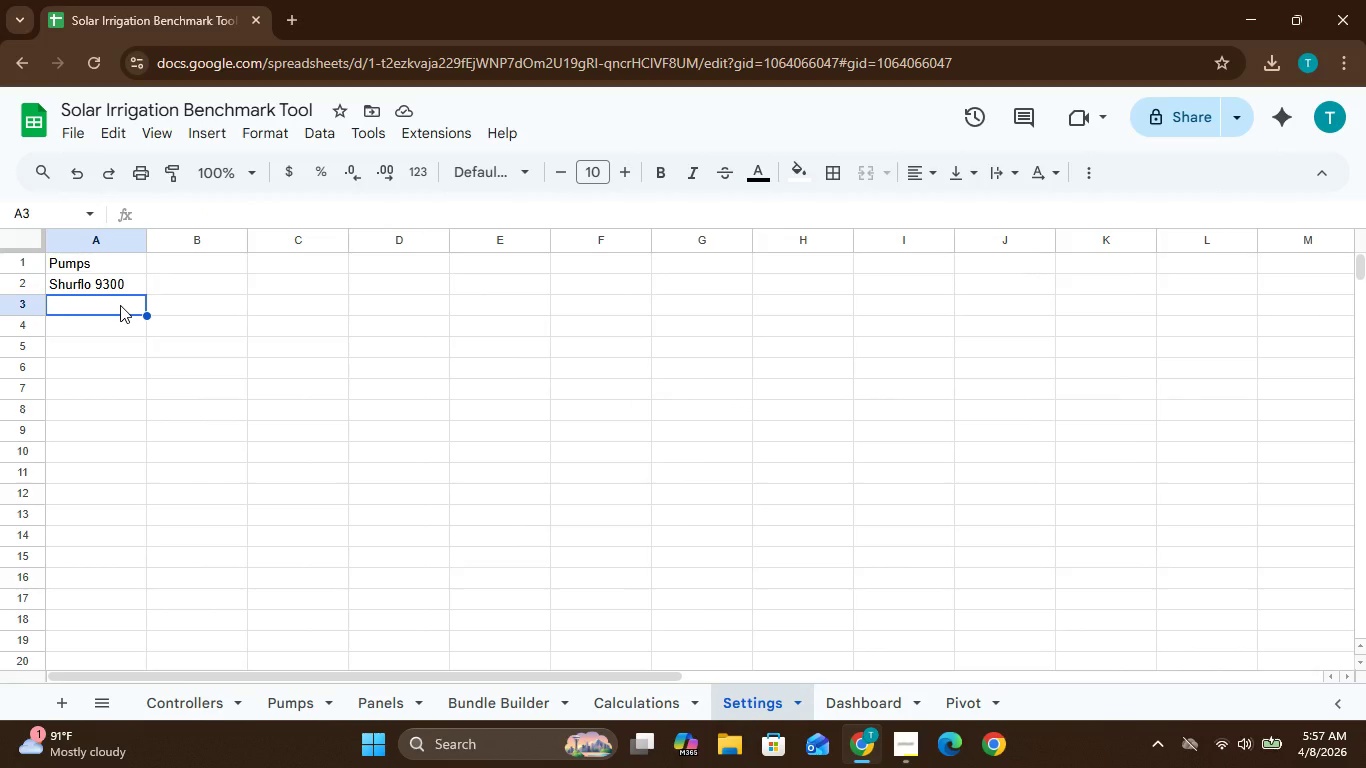 
key(H)
 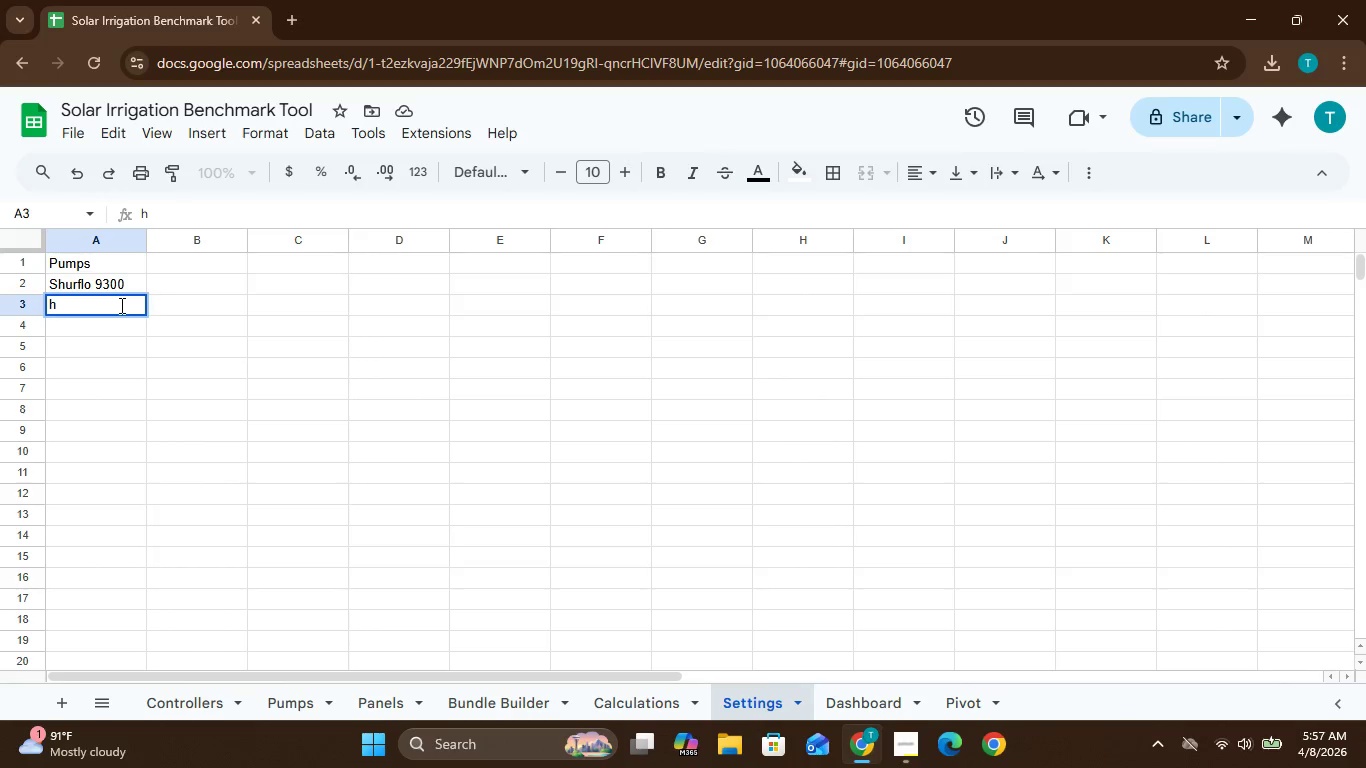 
key(Backspace)
 